 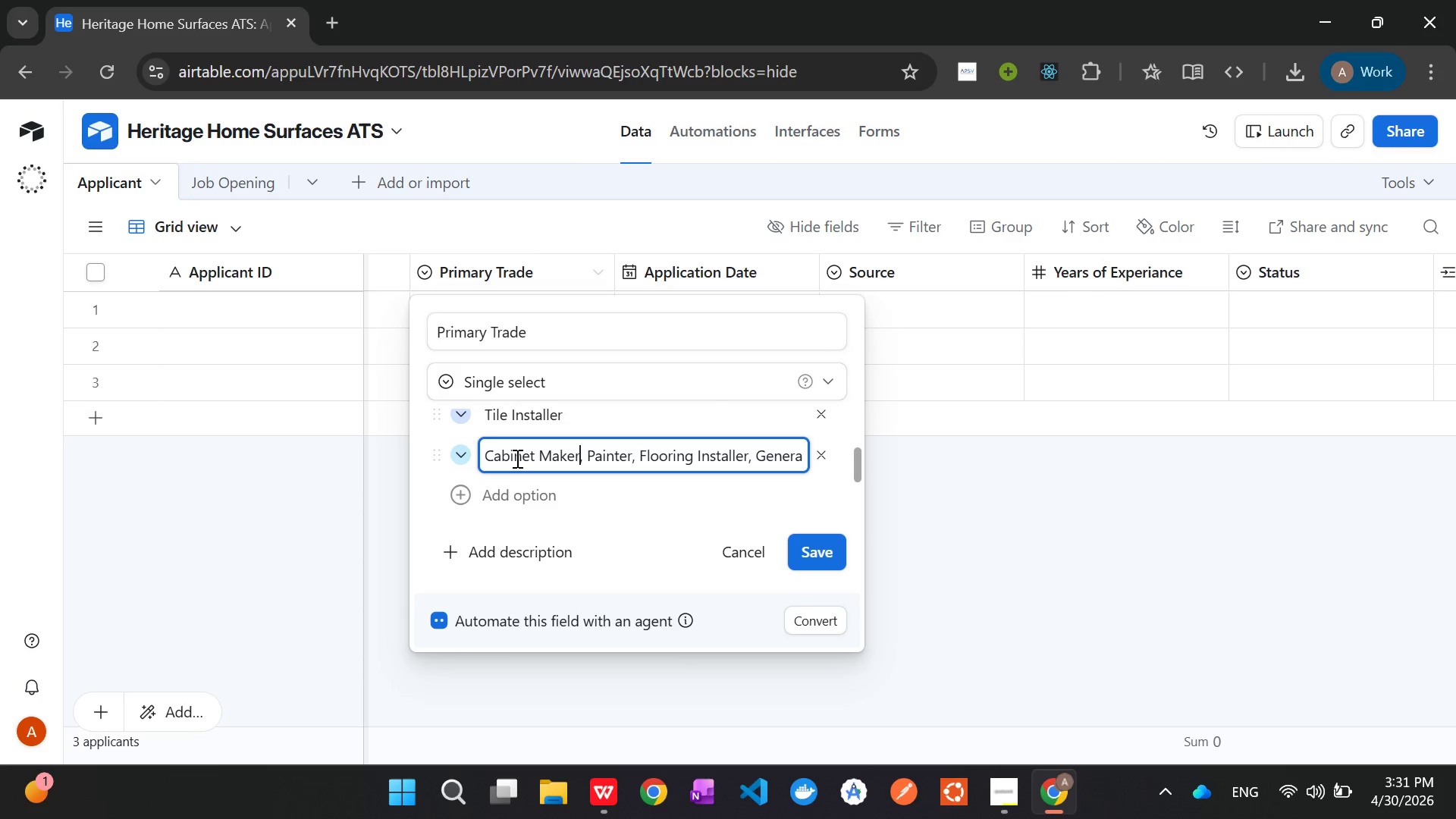 
key(Shift+End)
 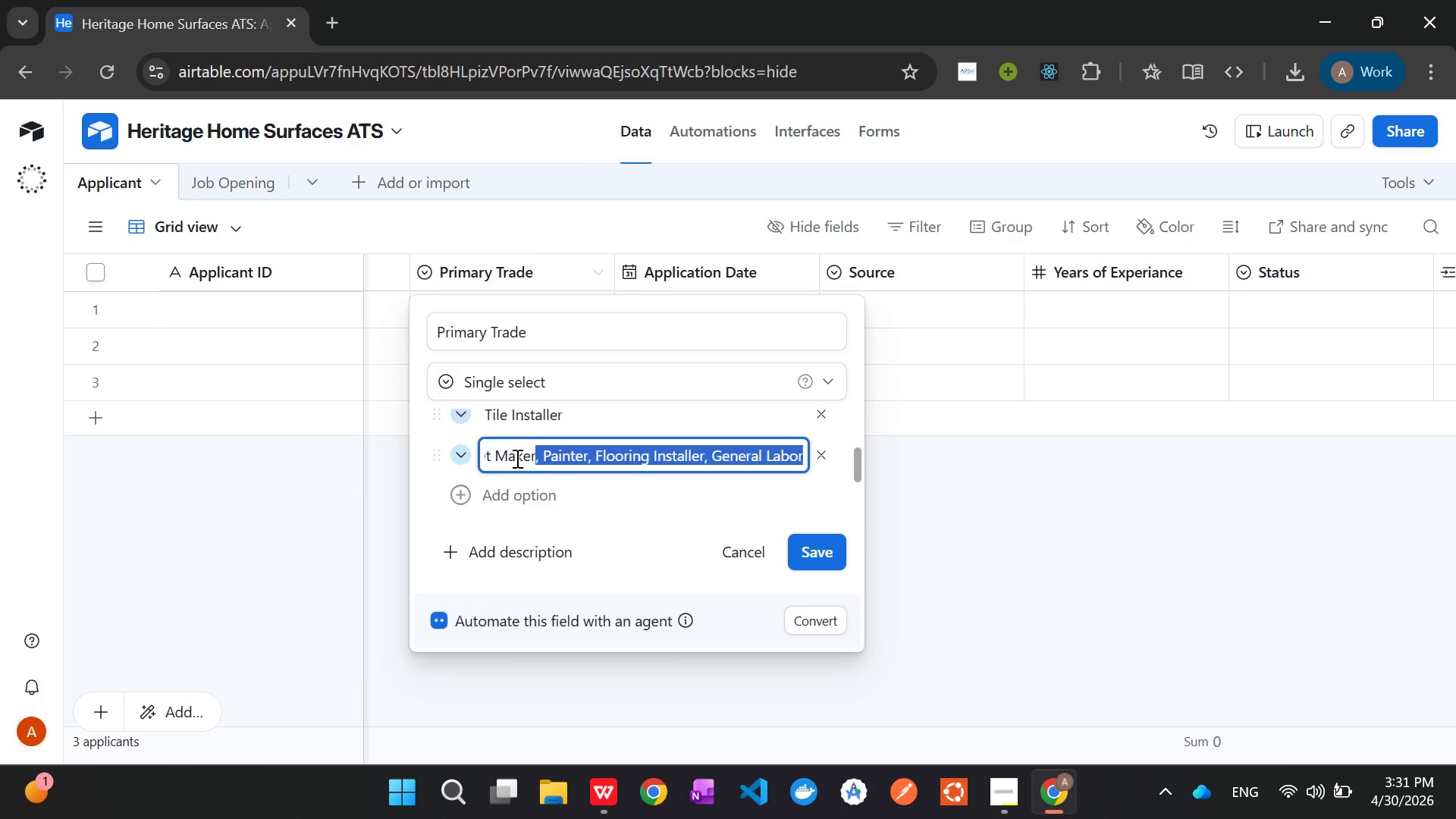 
key(Control+X)
 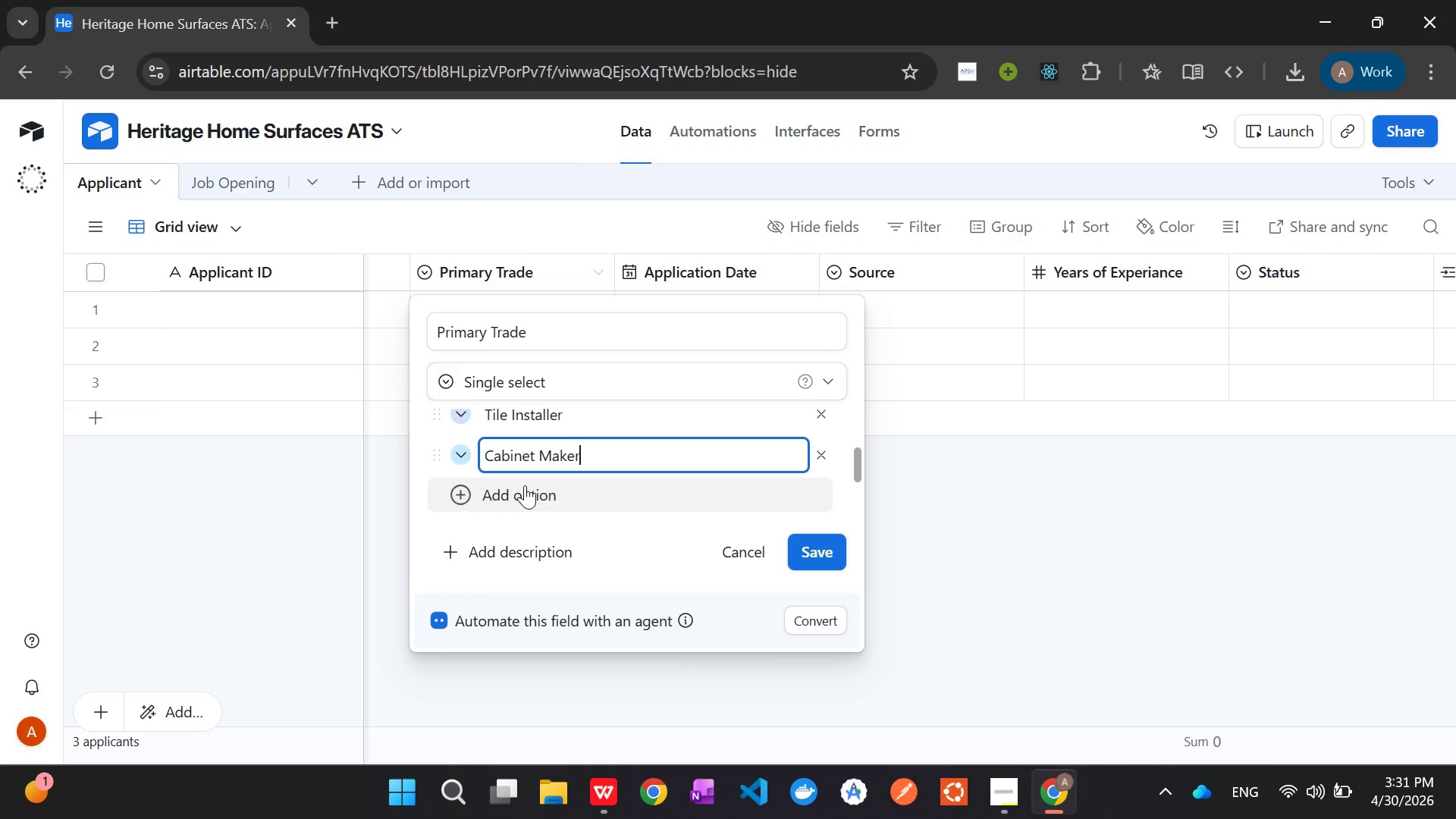 
left_click([525, 486])
 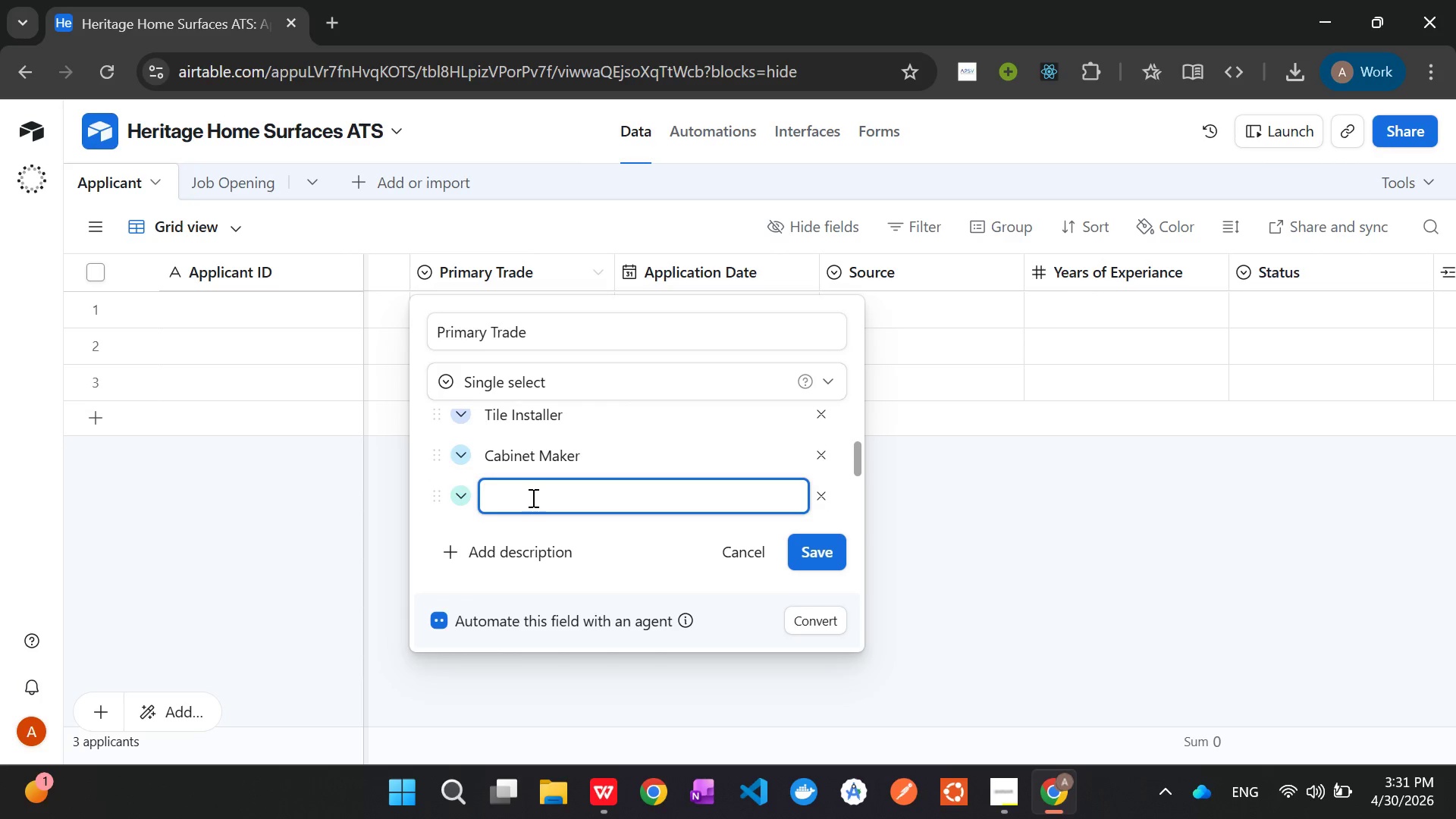 
left_click([532, 497])
 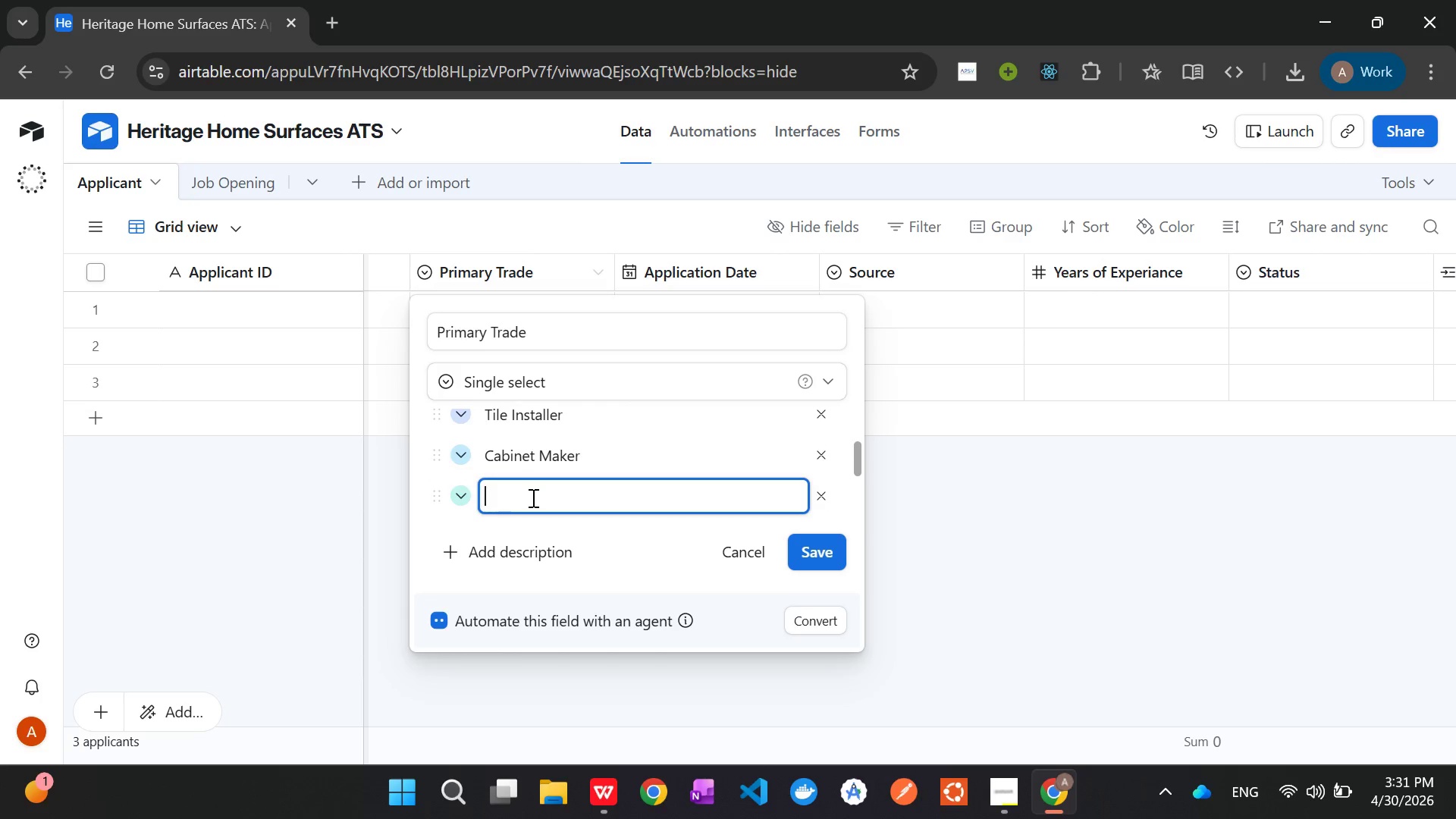 
key(Control+ControlLeft)
 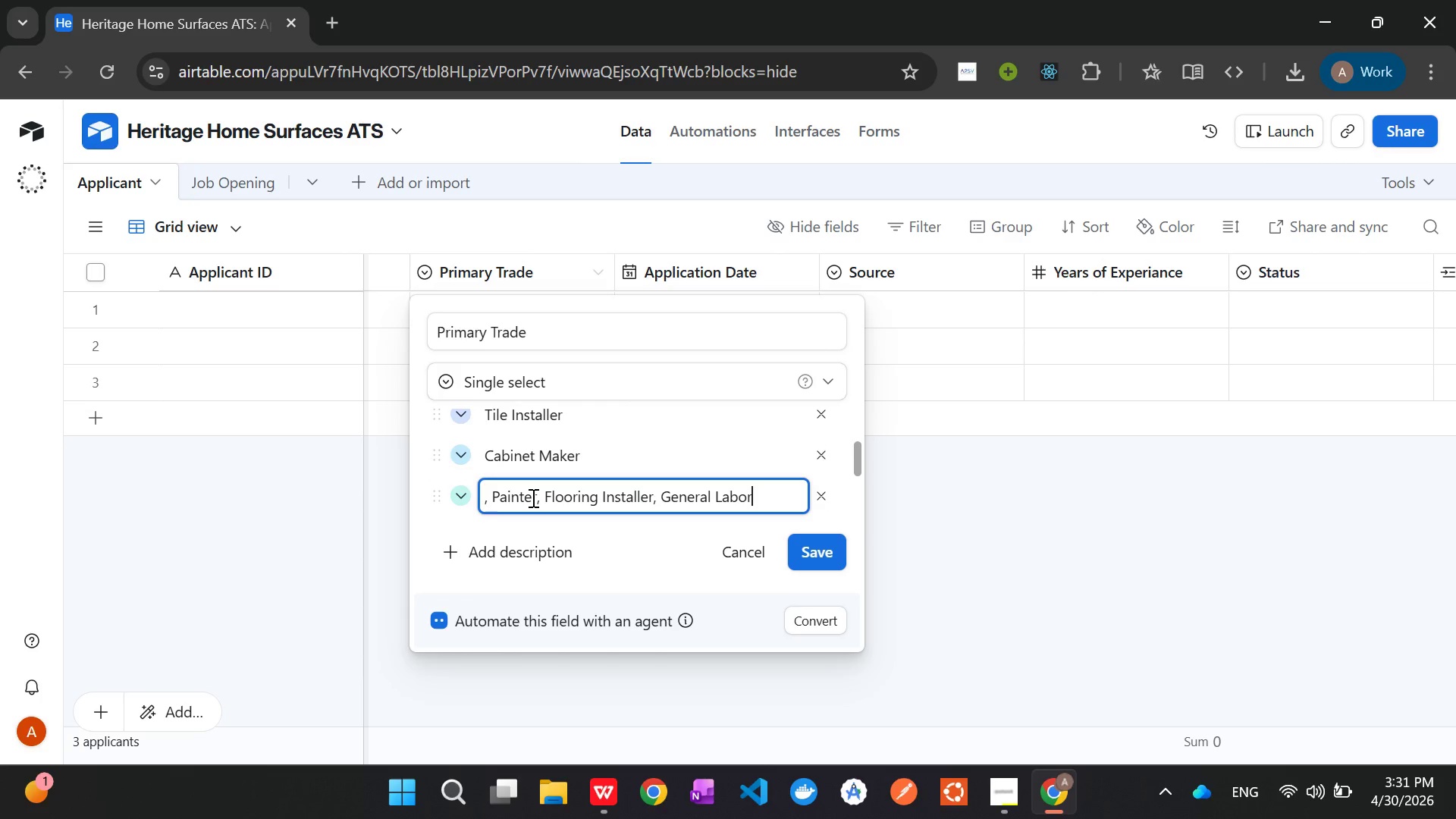 
key(Control+V)
 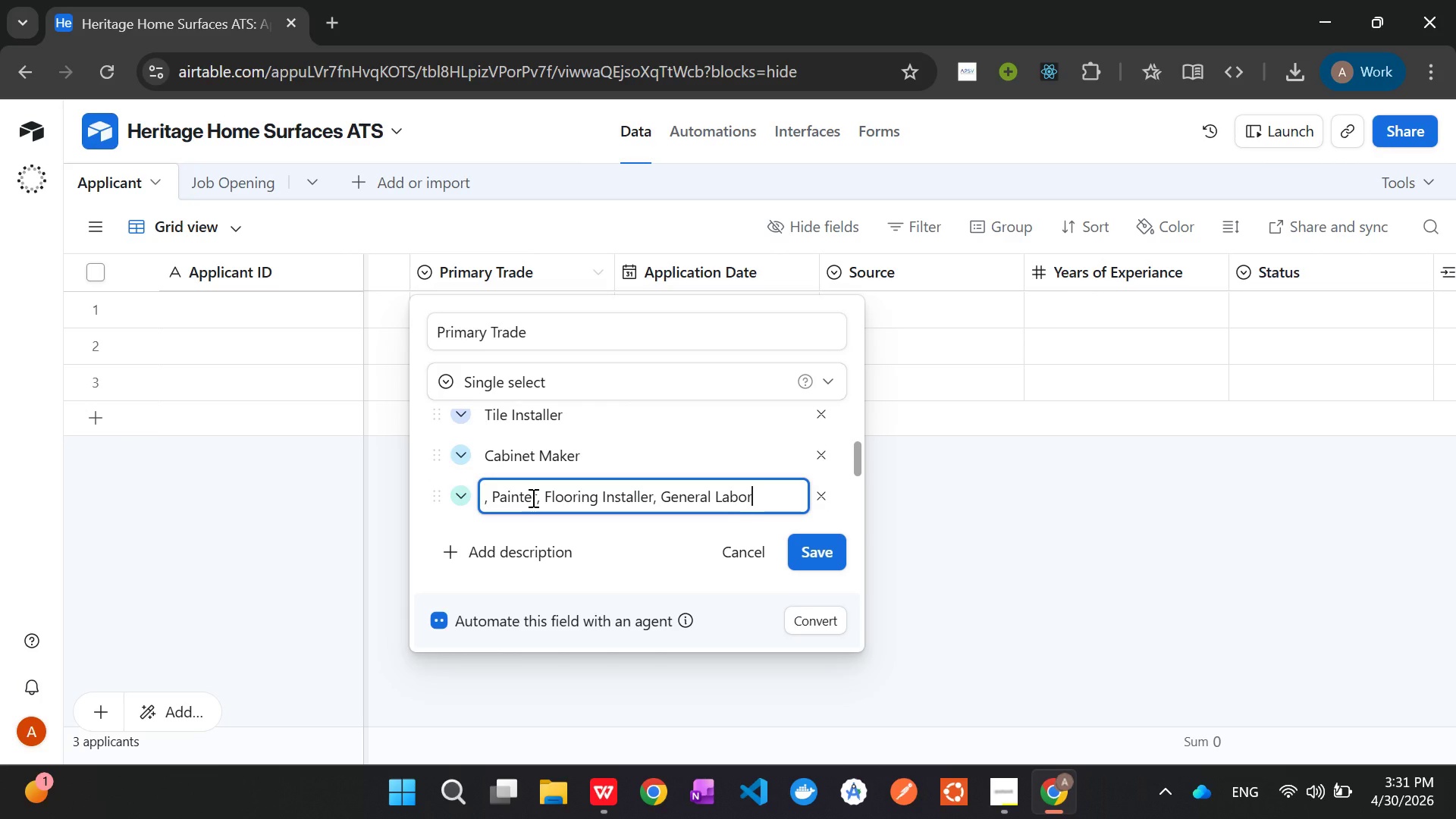 
key(Home)
 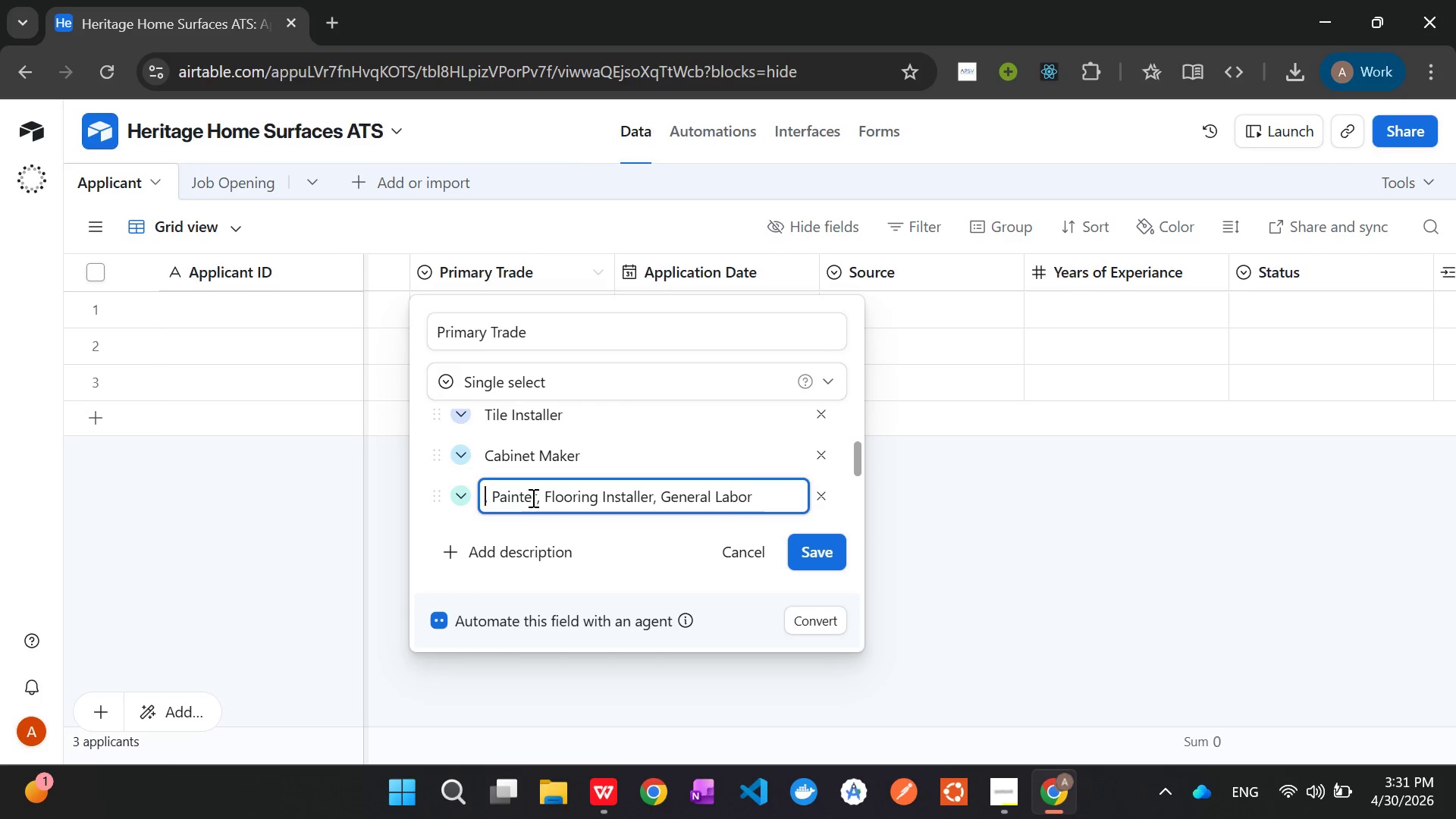 
key(ArrowRight)
 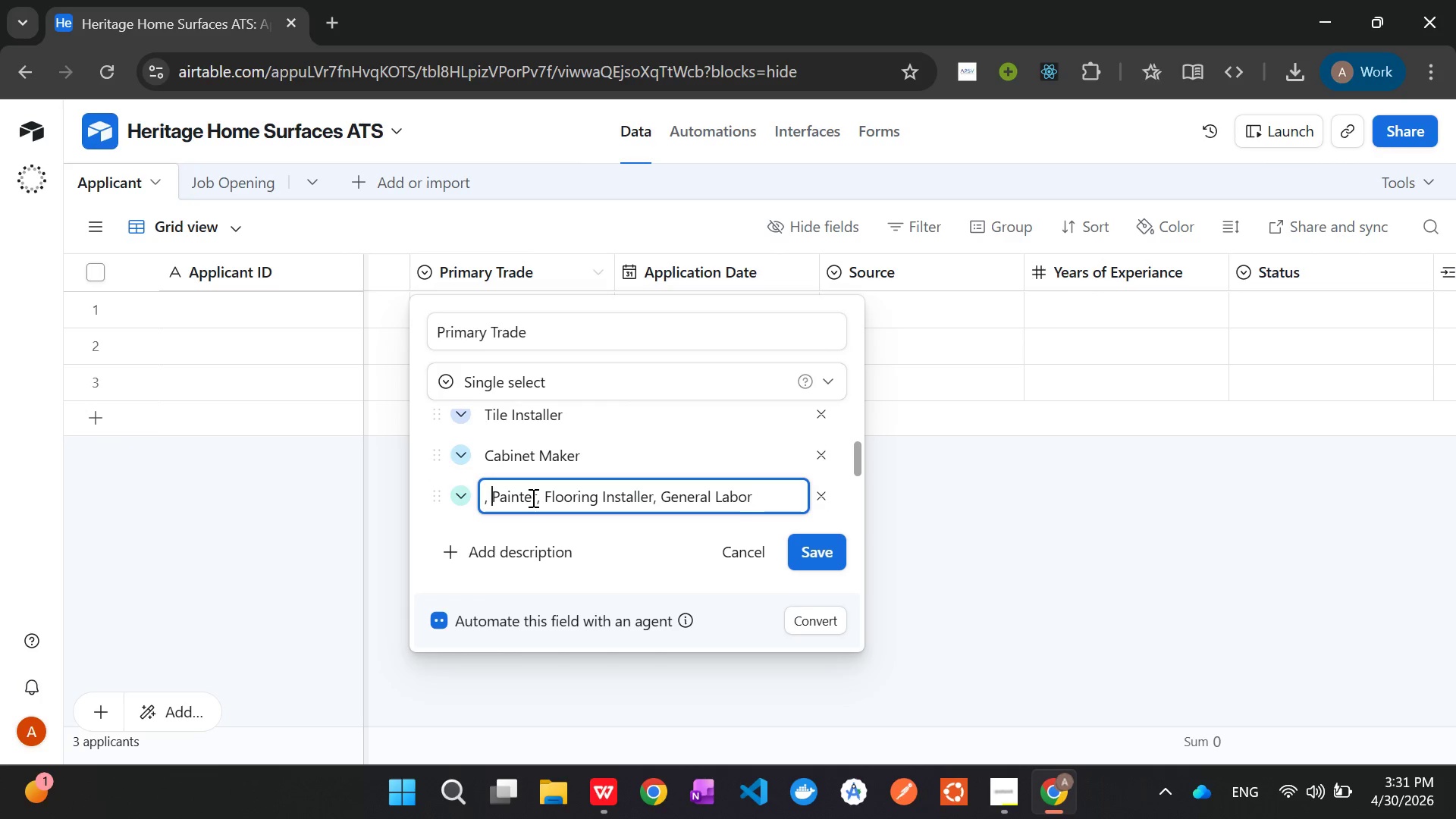 
key(ArrowRight)
 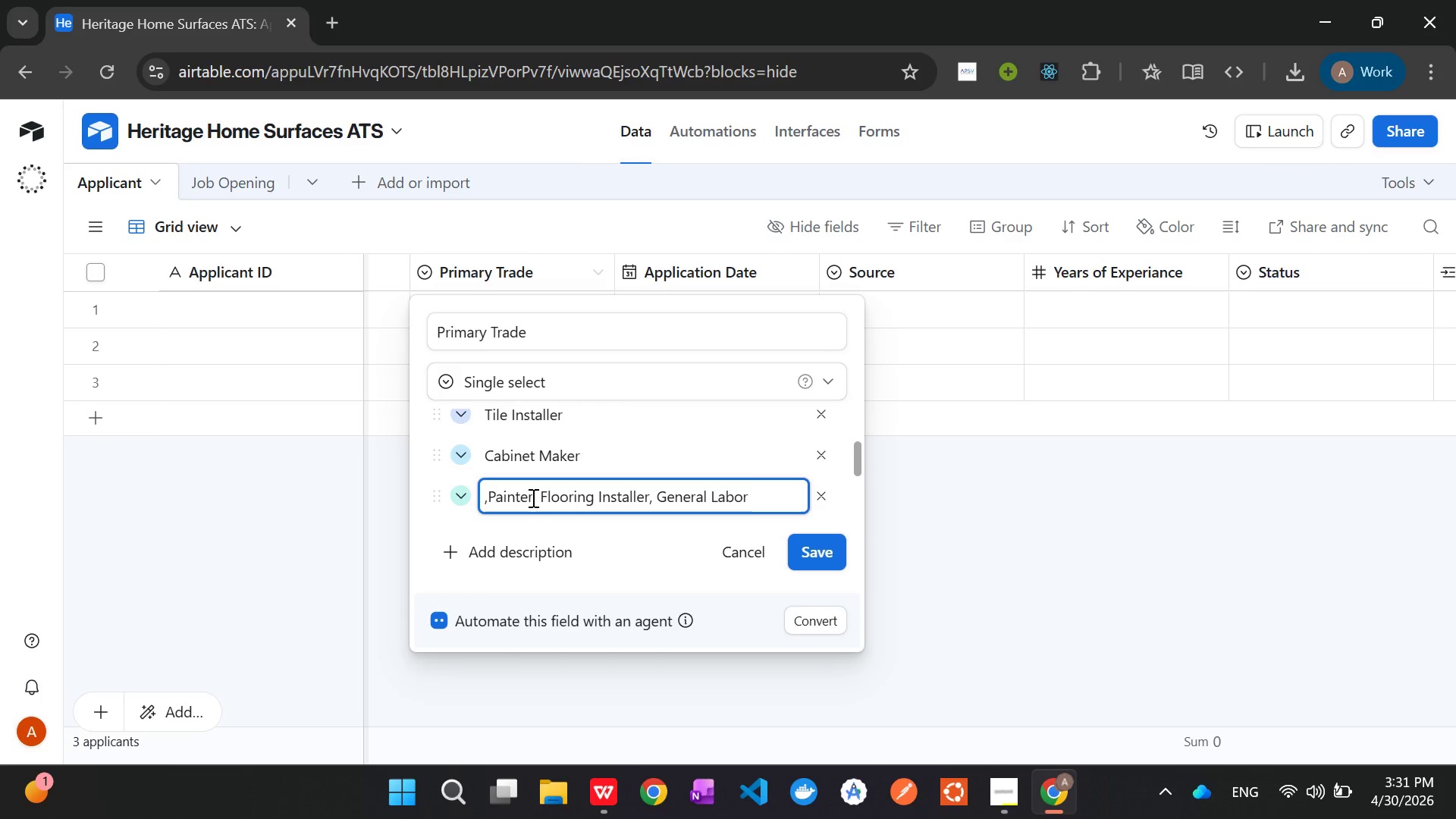 
key(Backspace)
 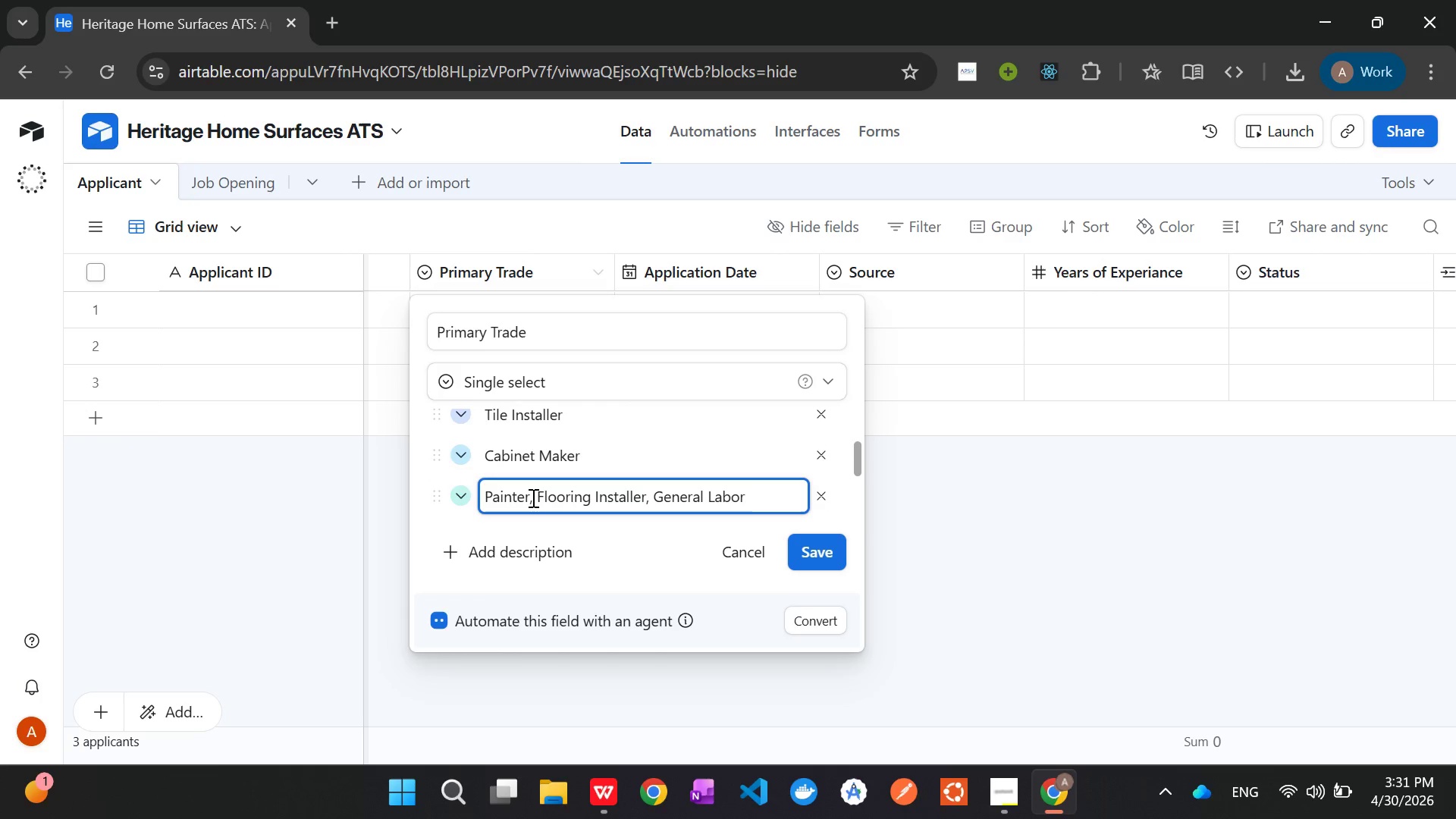 
key(Backspace)
 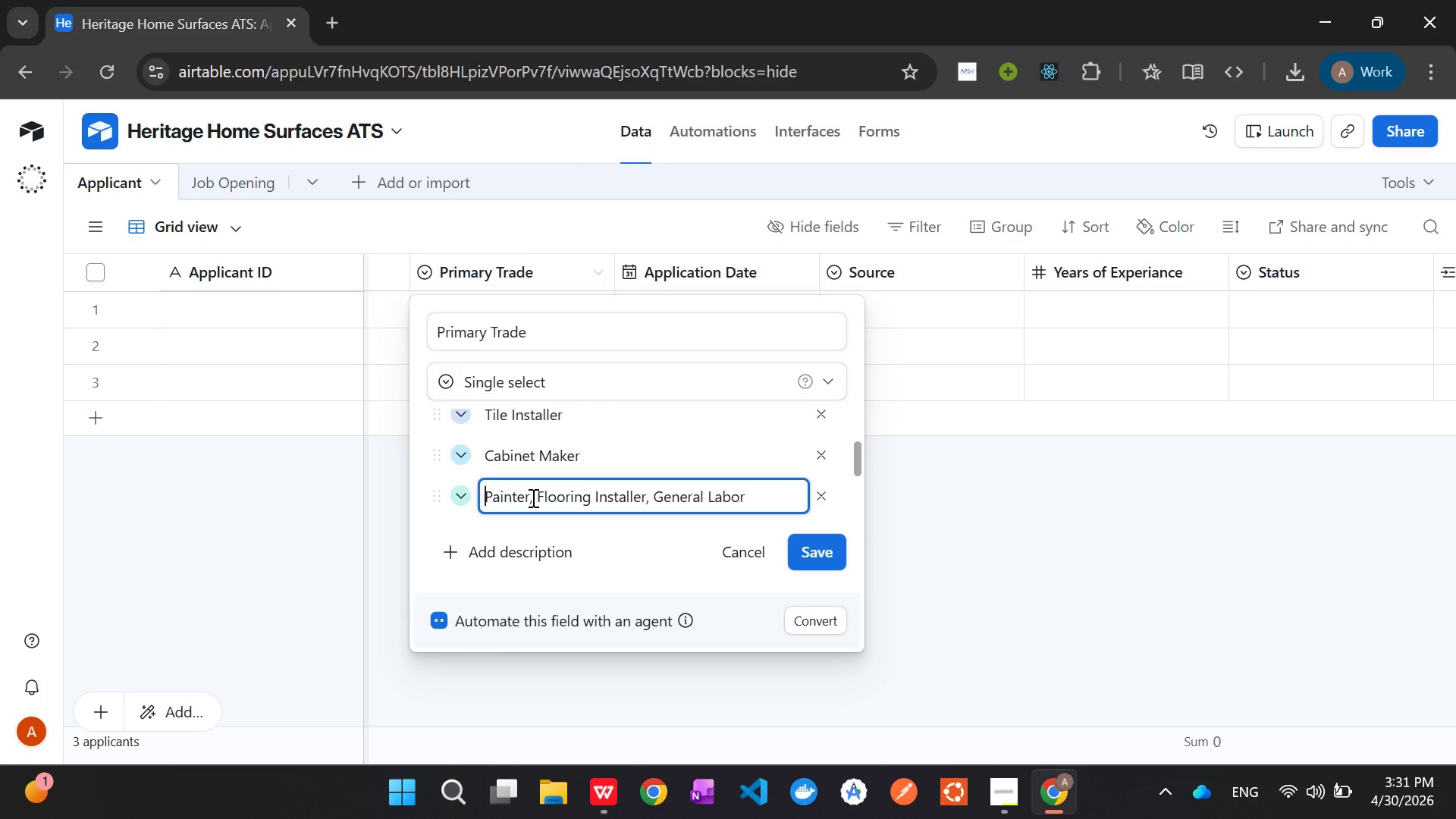 
hold_key(key=ArrowRight, duration=0.81)
 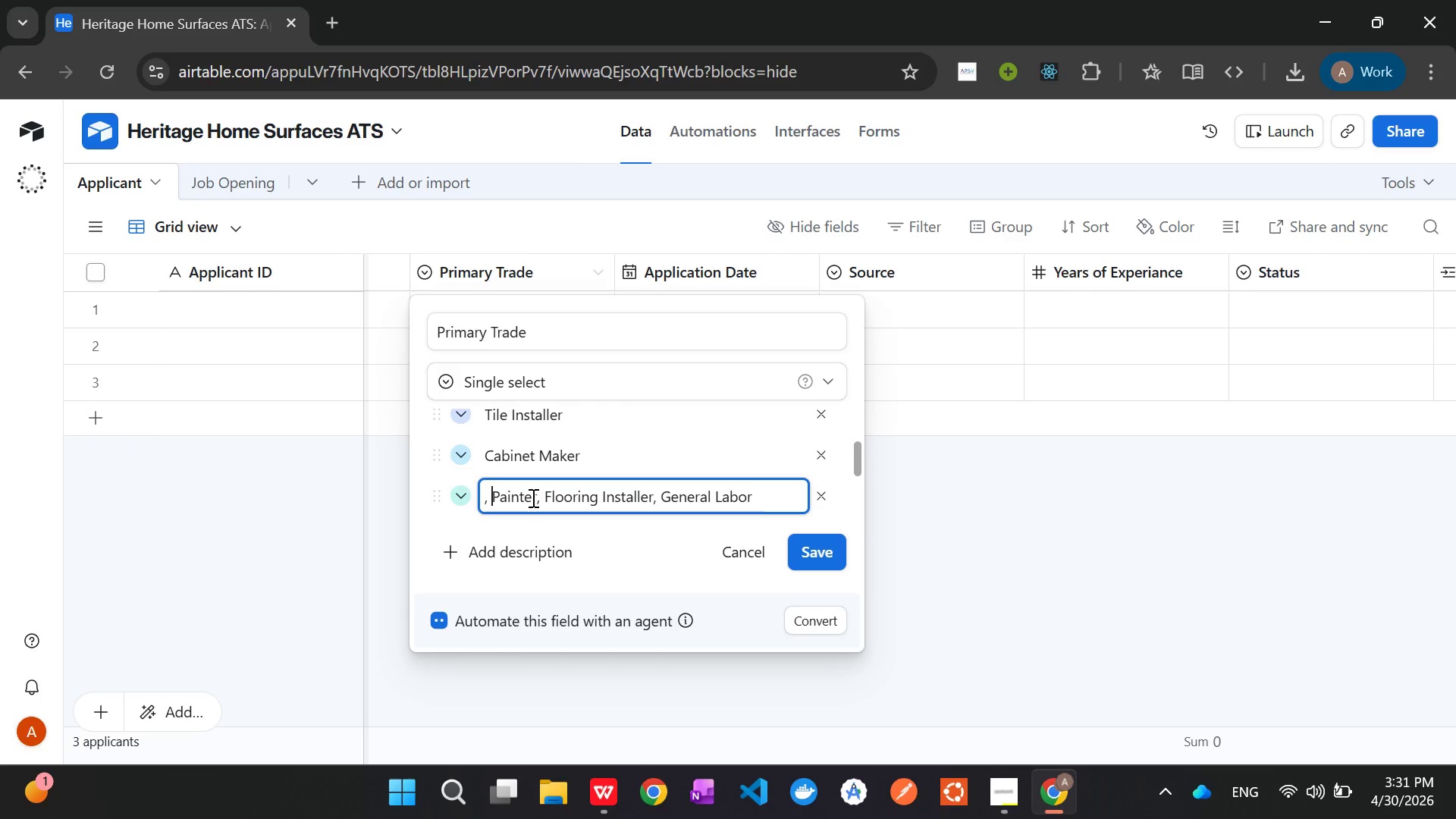 
key(ArrowLeft)
 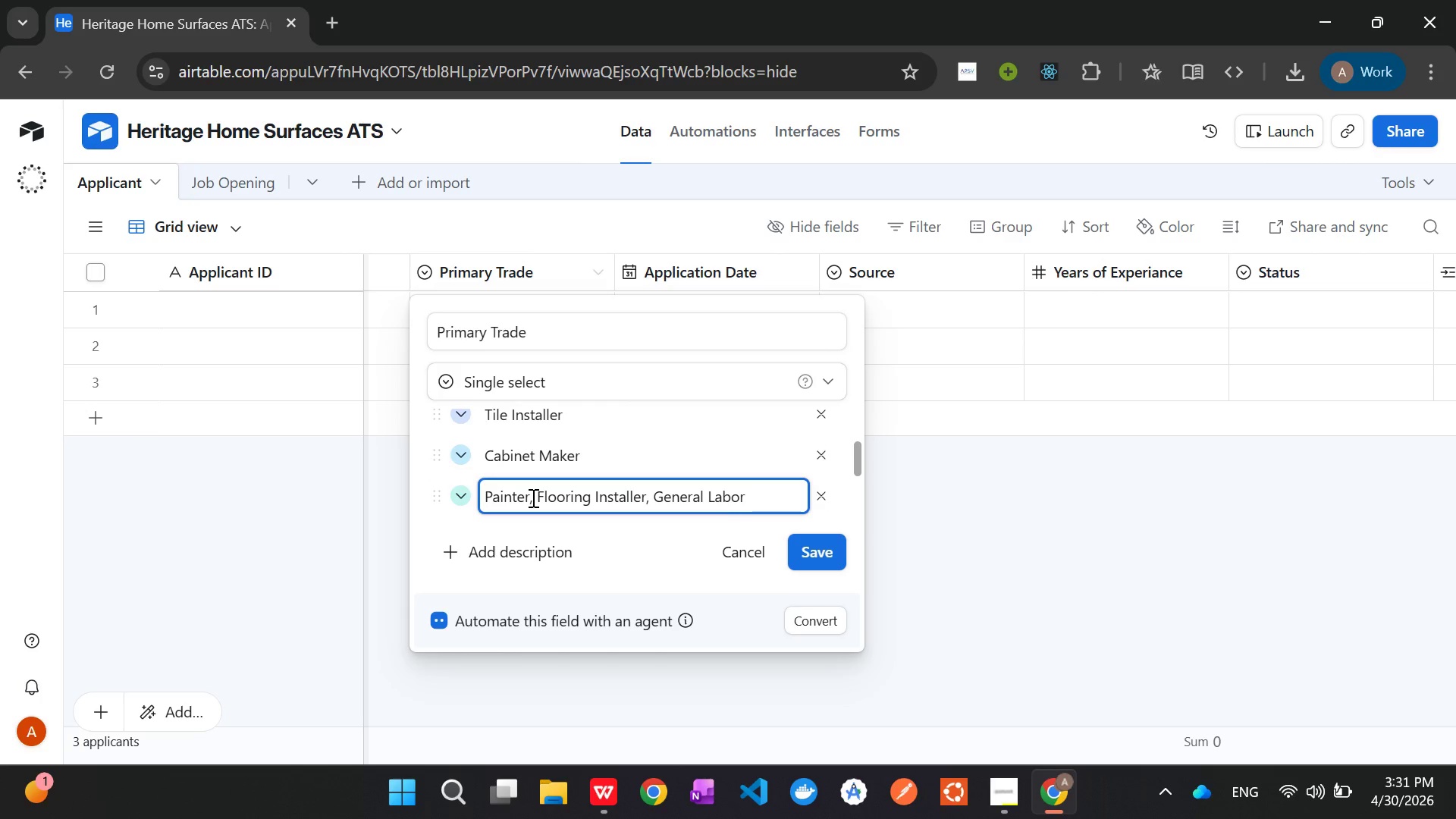 
key(Shift+End)
 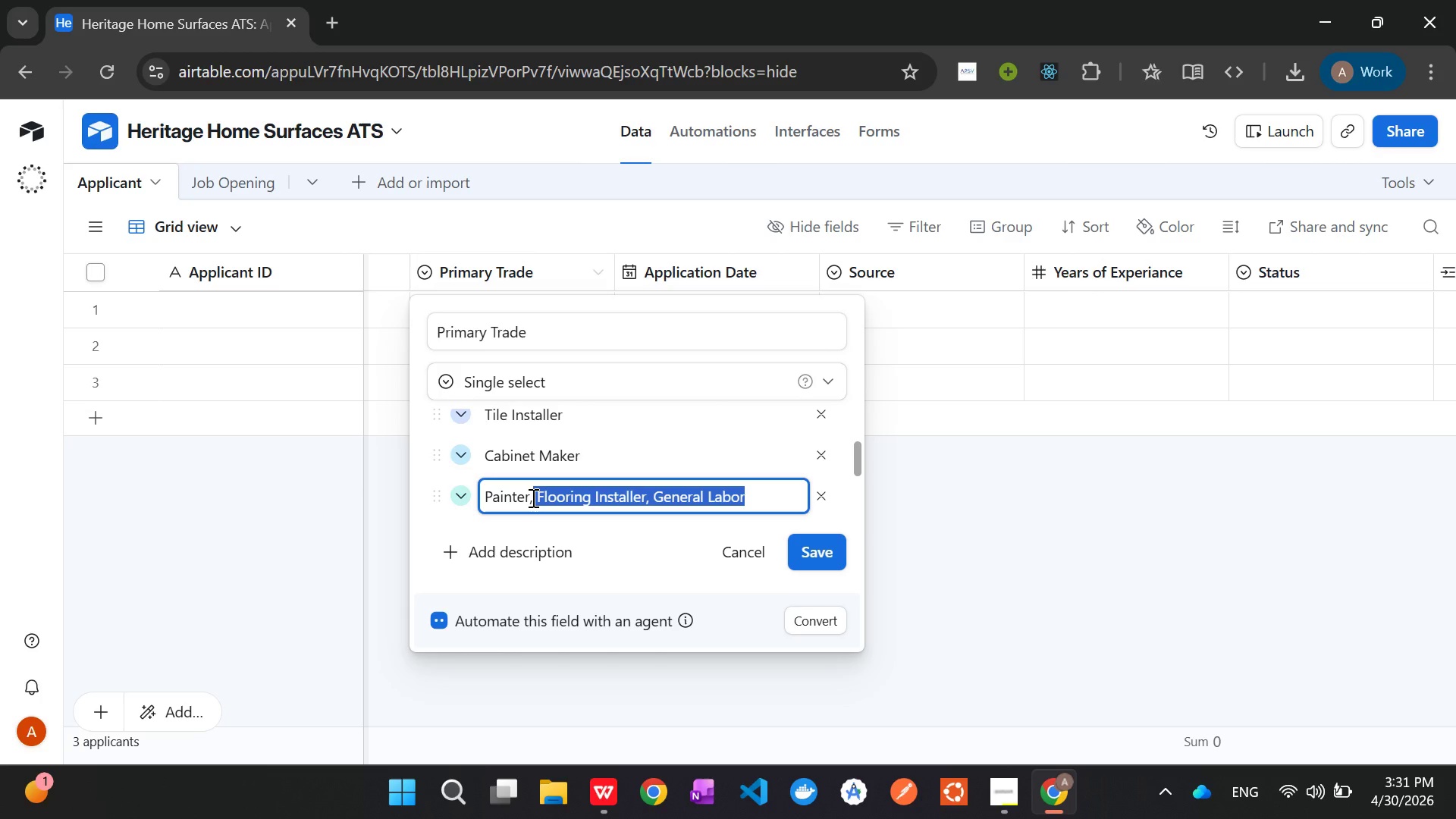 
hold_key(key=ControlLeft, duration=1.5)
 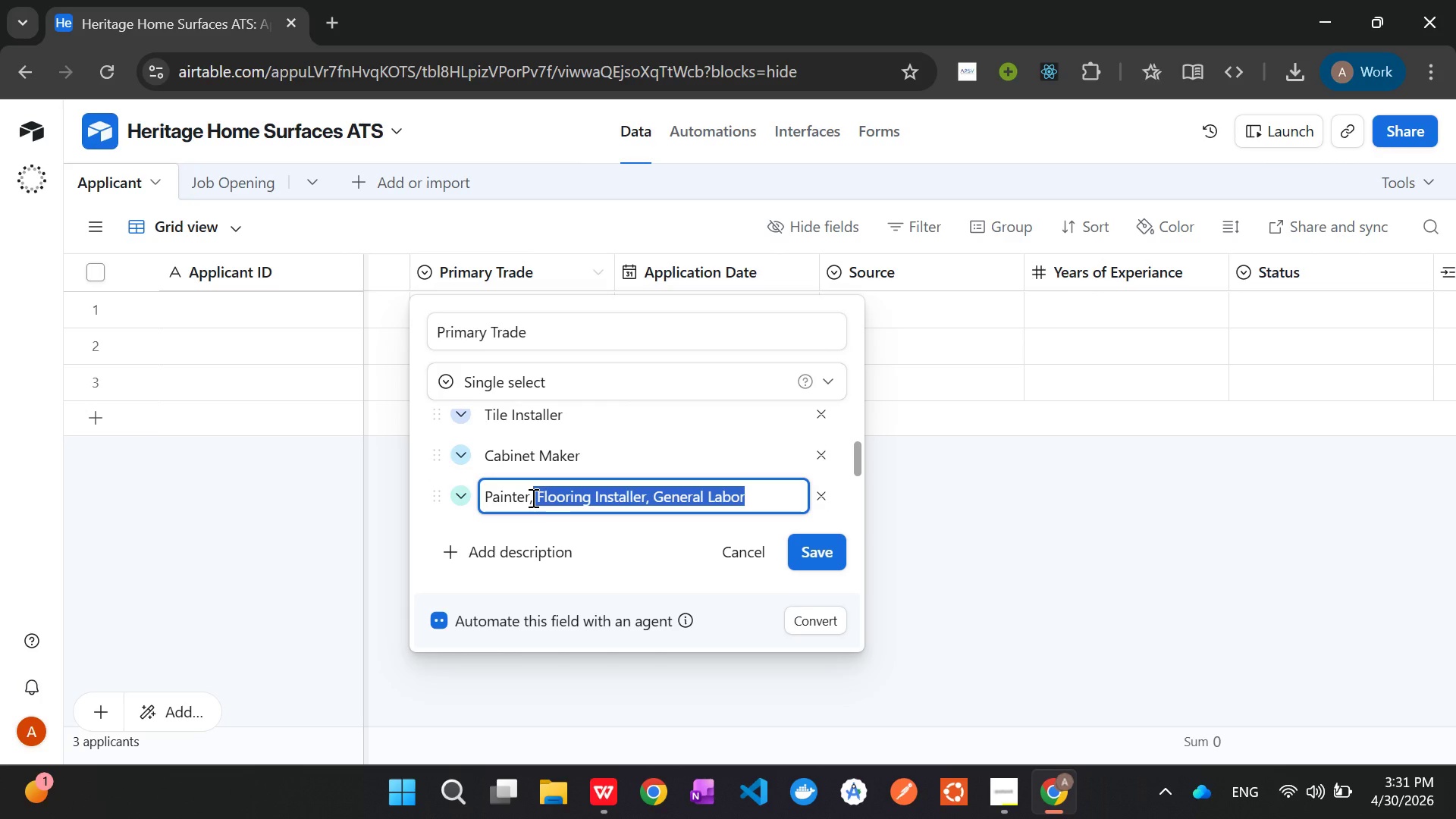 
key(Control+X)
 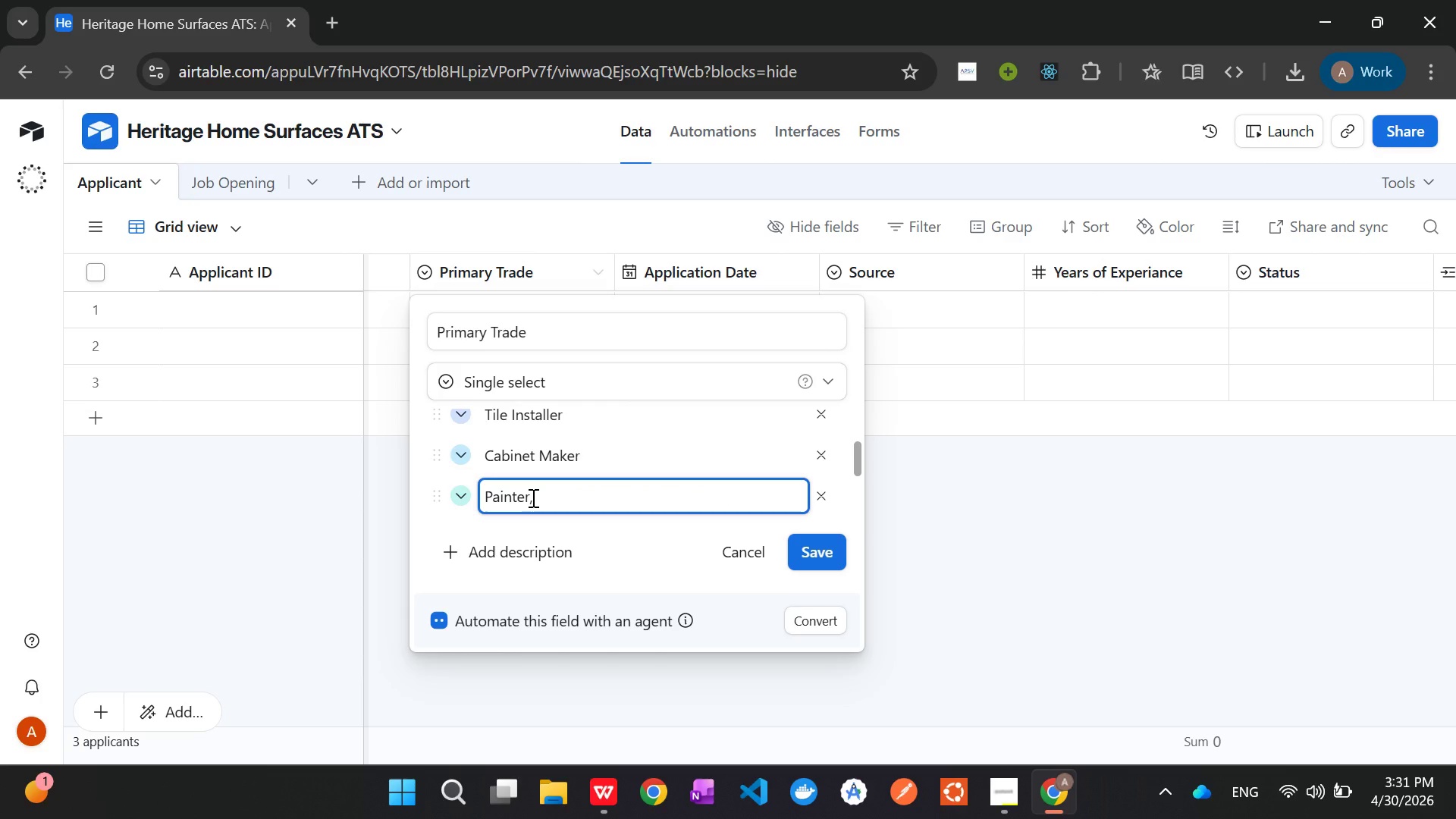 
key(Backspace)
 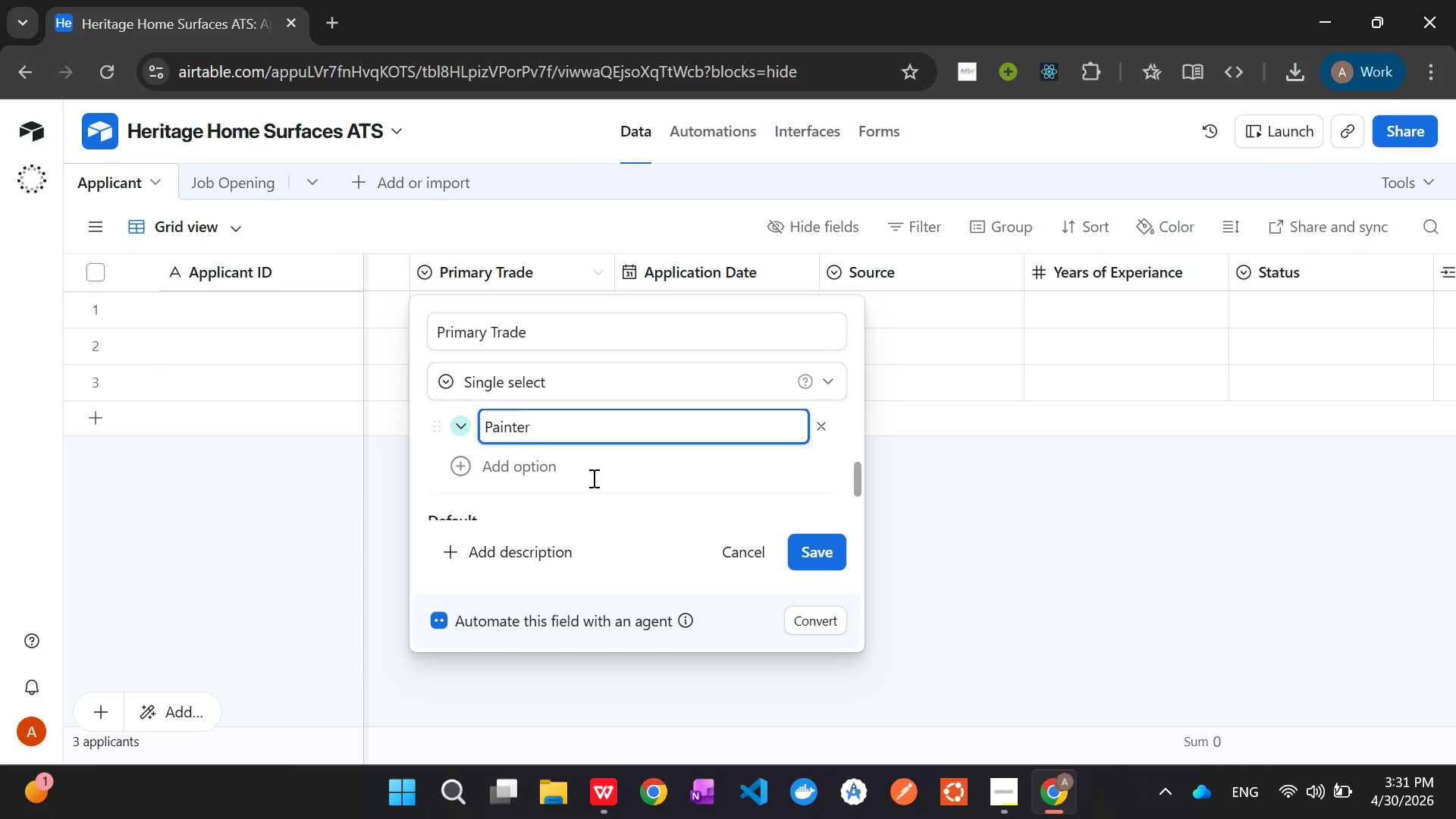 
left_click([531, 461])
 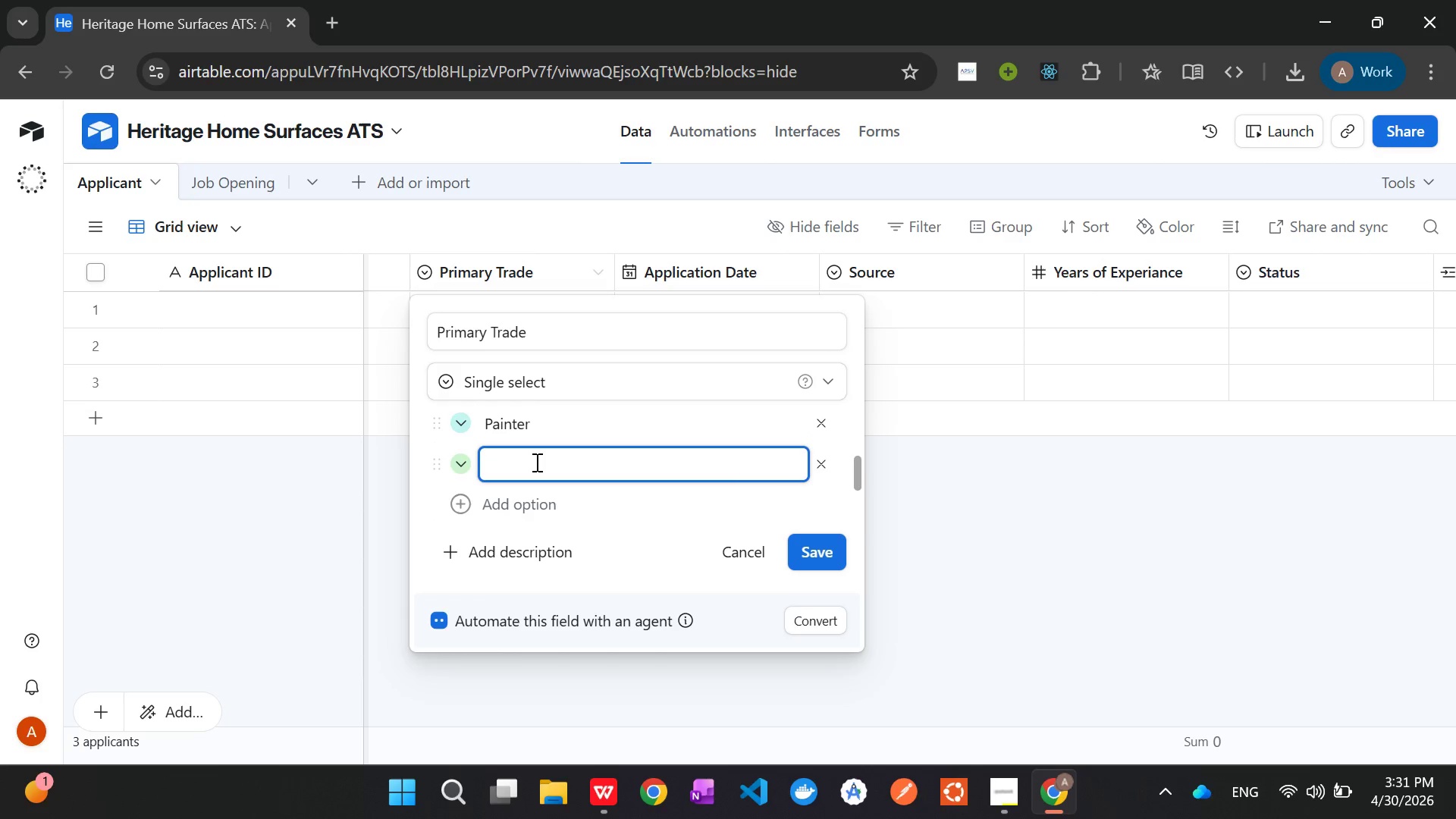 
left_click([535, 462])
 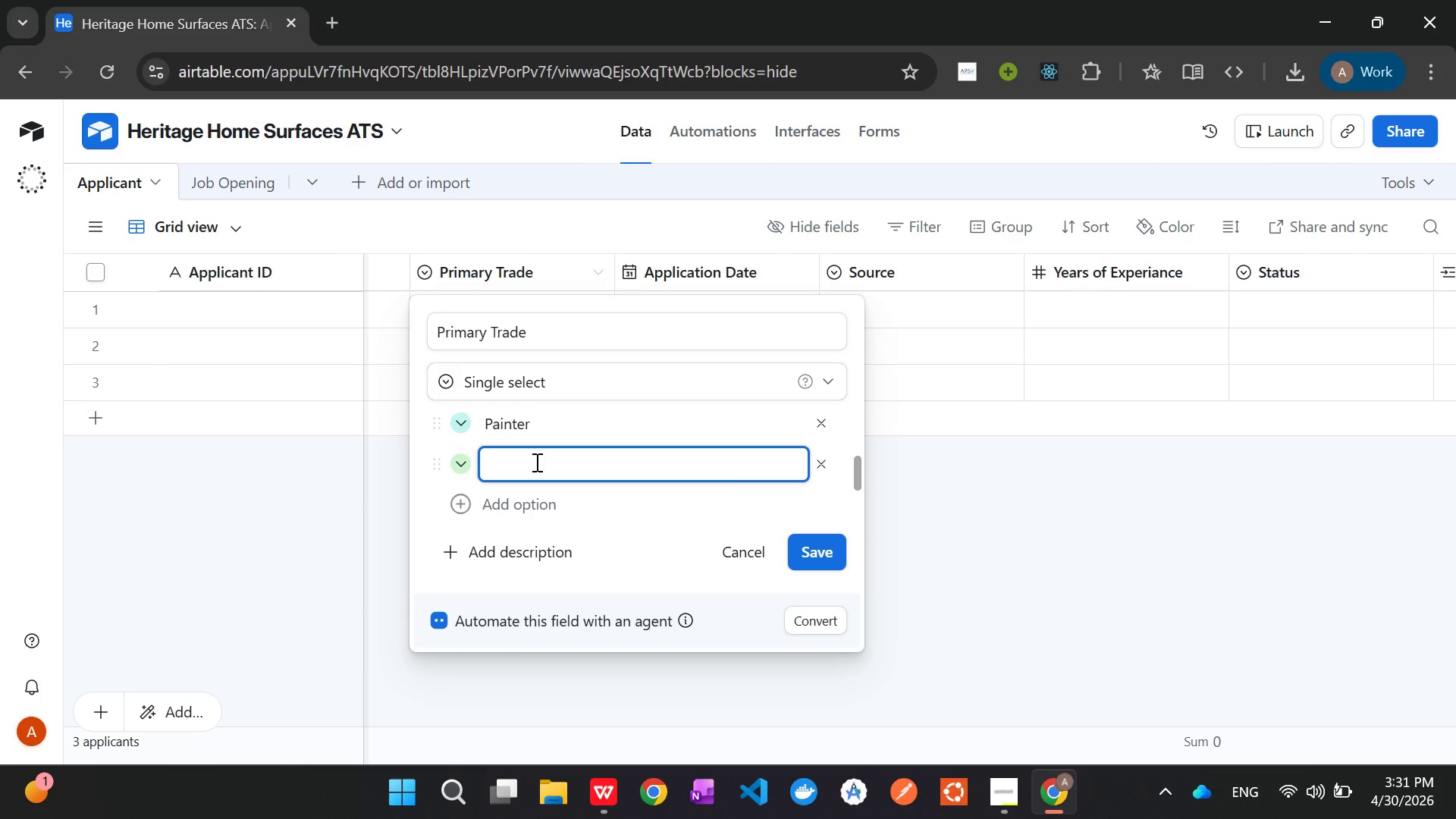 
key(Control+ControlLeft)
 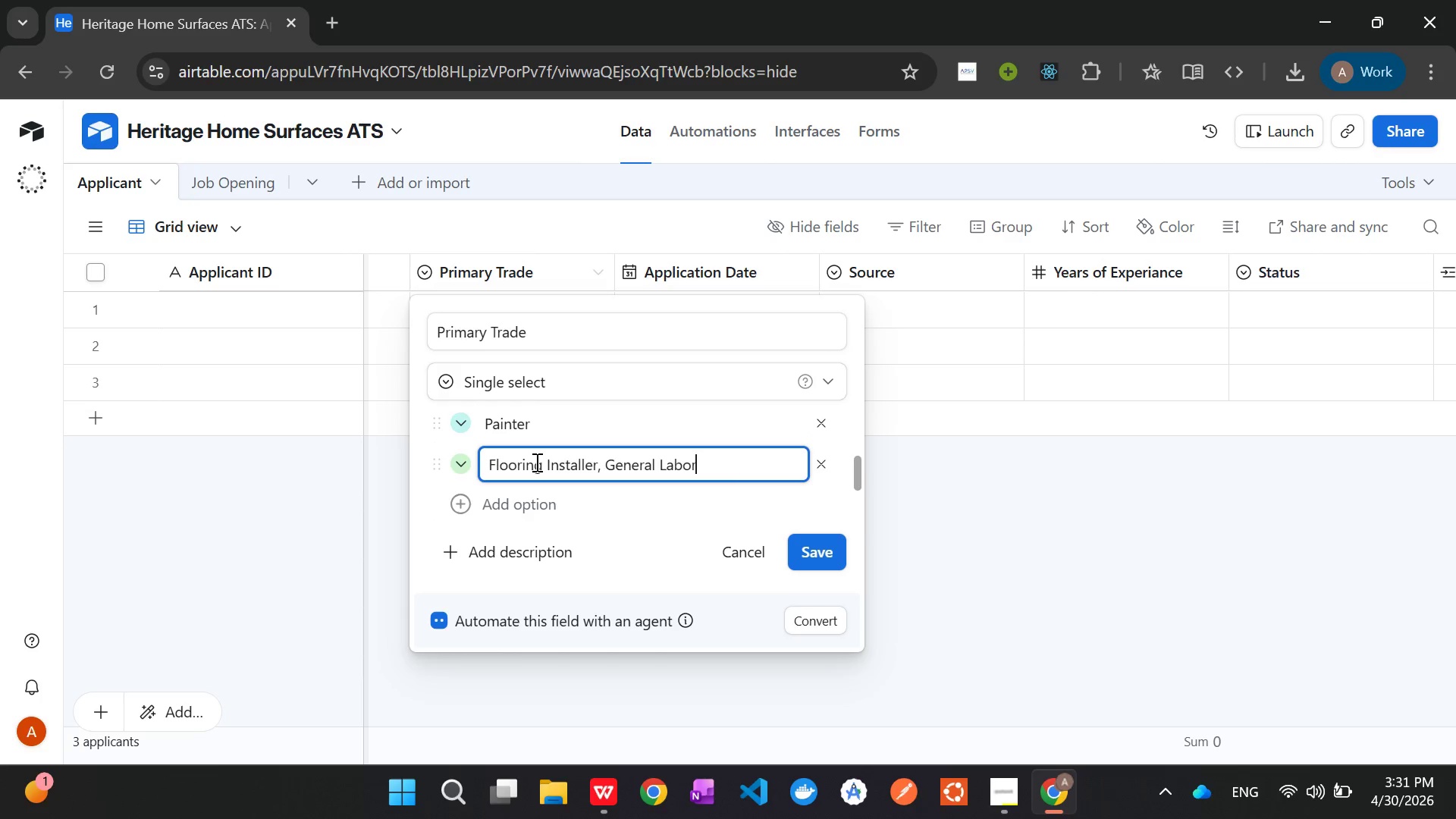 
key(Control+V)
 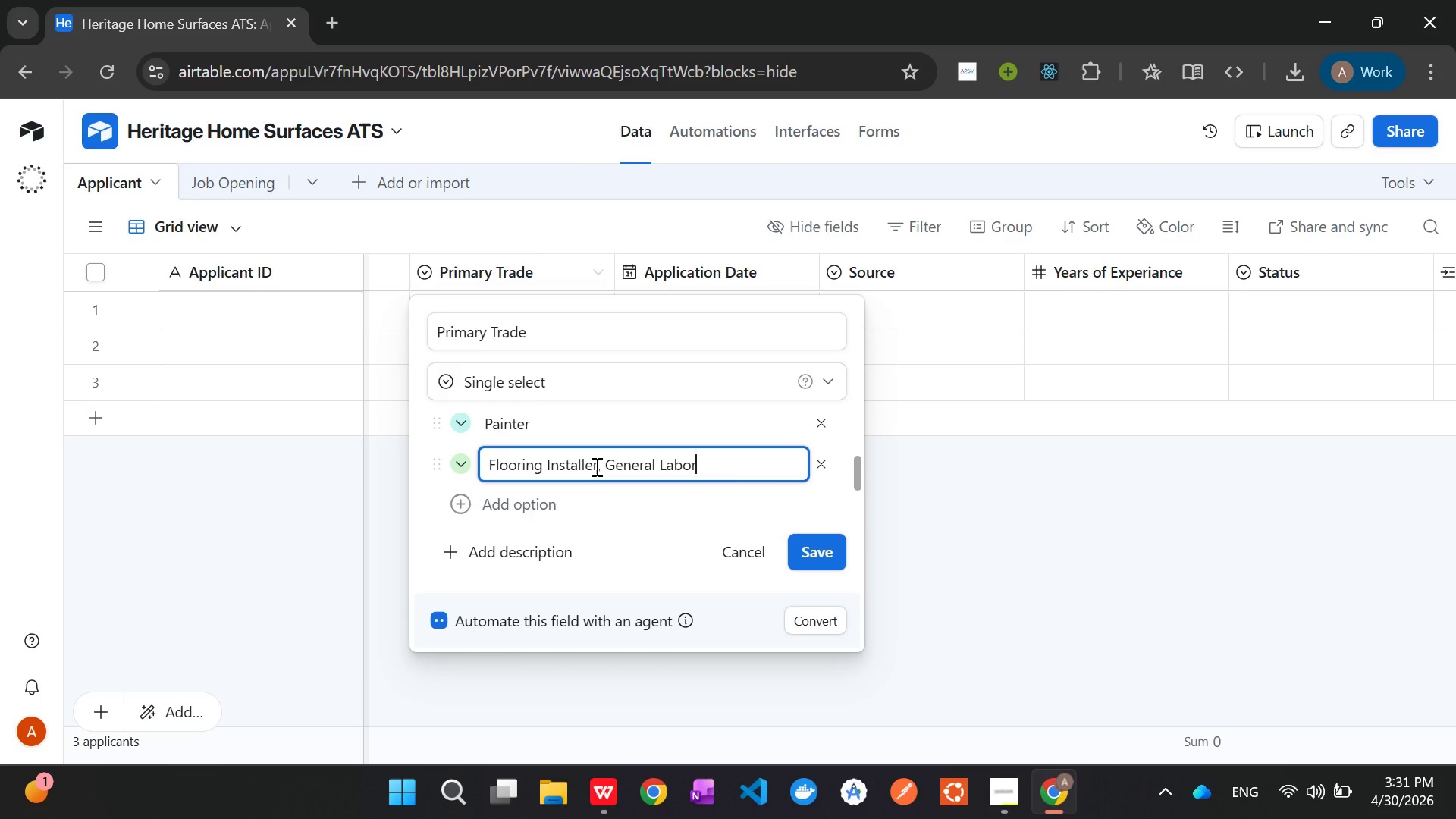 
left_click([596, 466])
 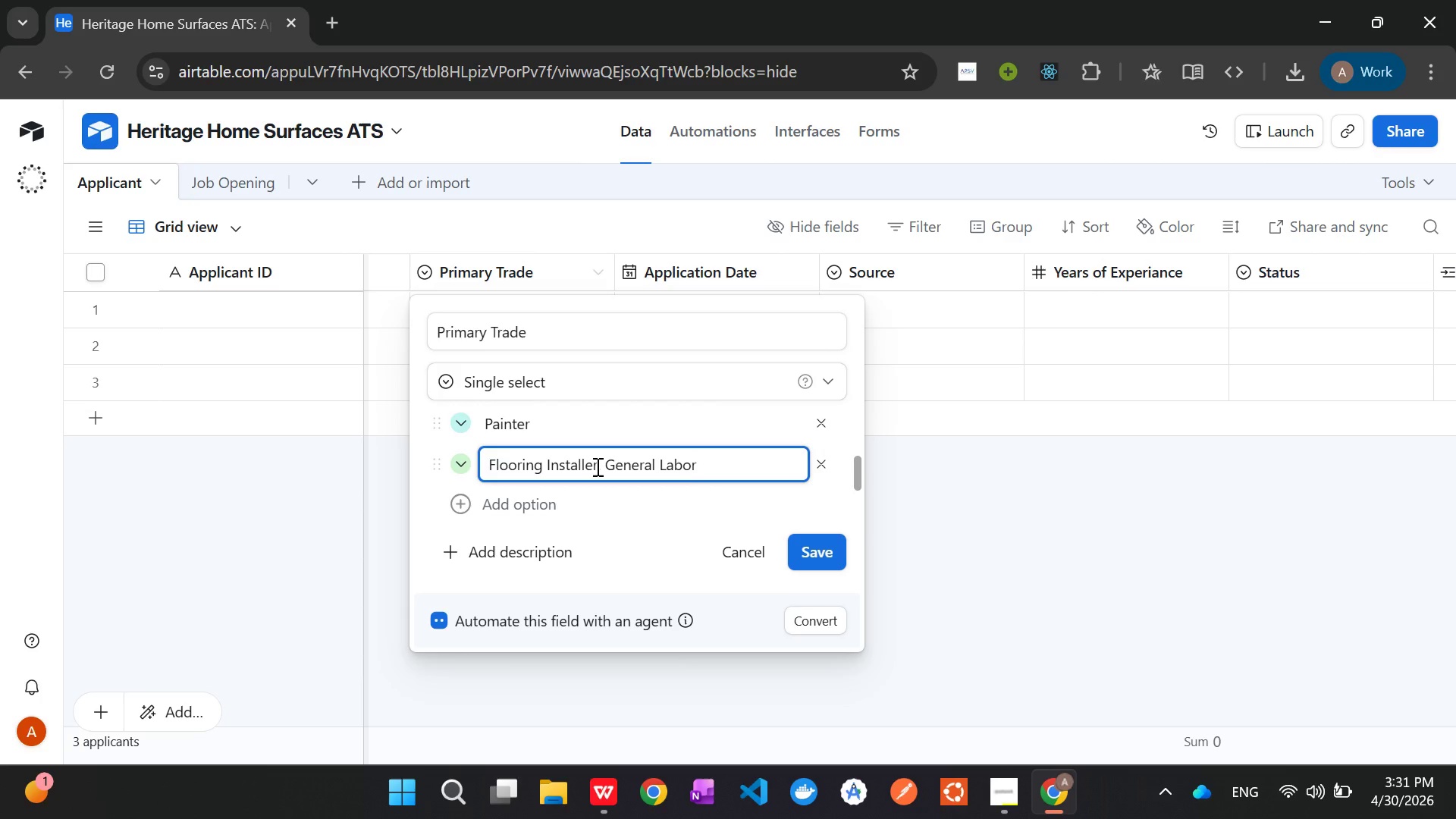 
key(Shift+End)
 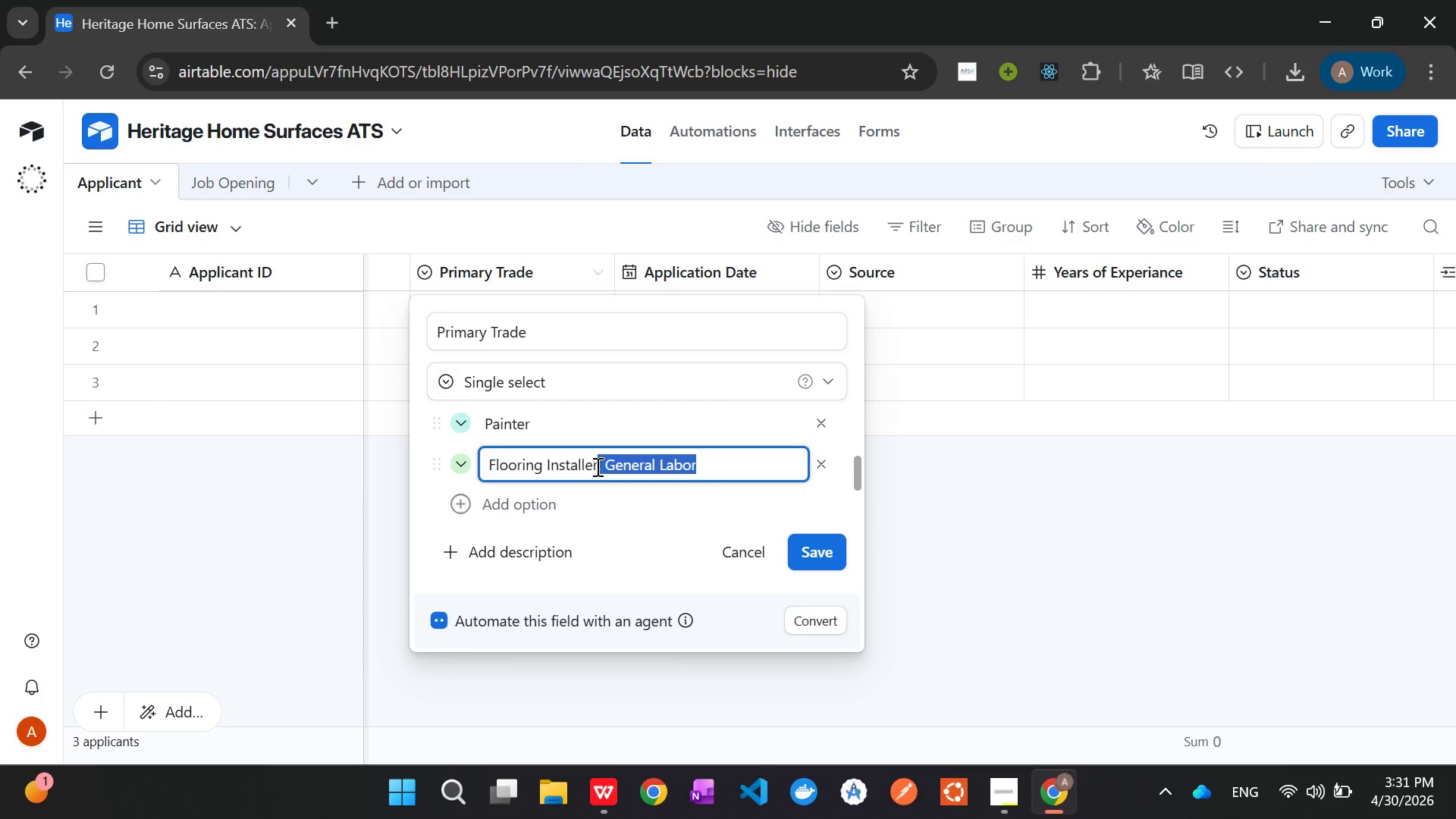 
key(Control+X)
 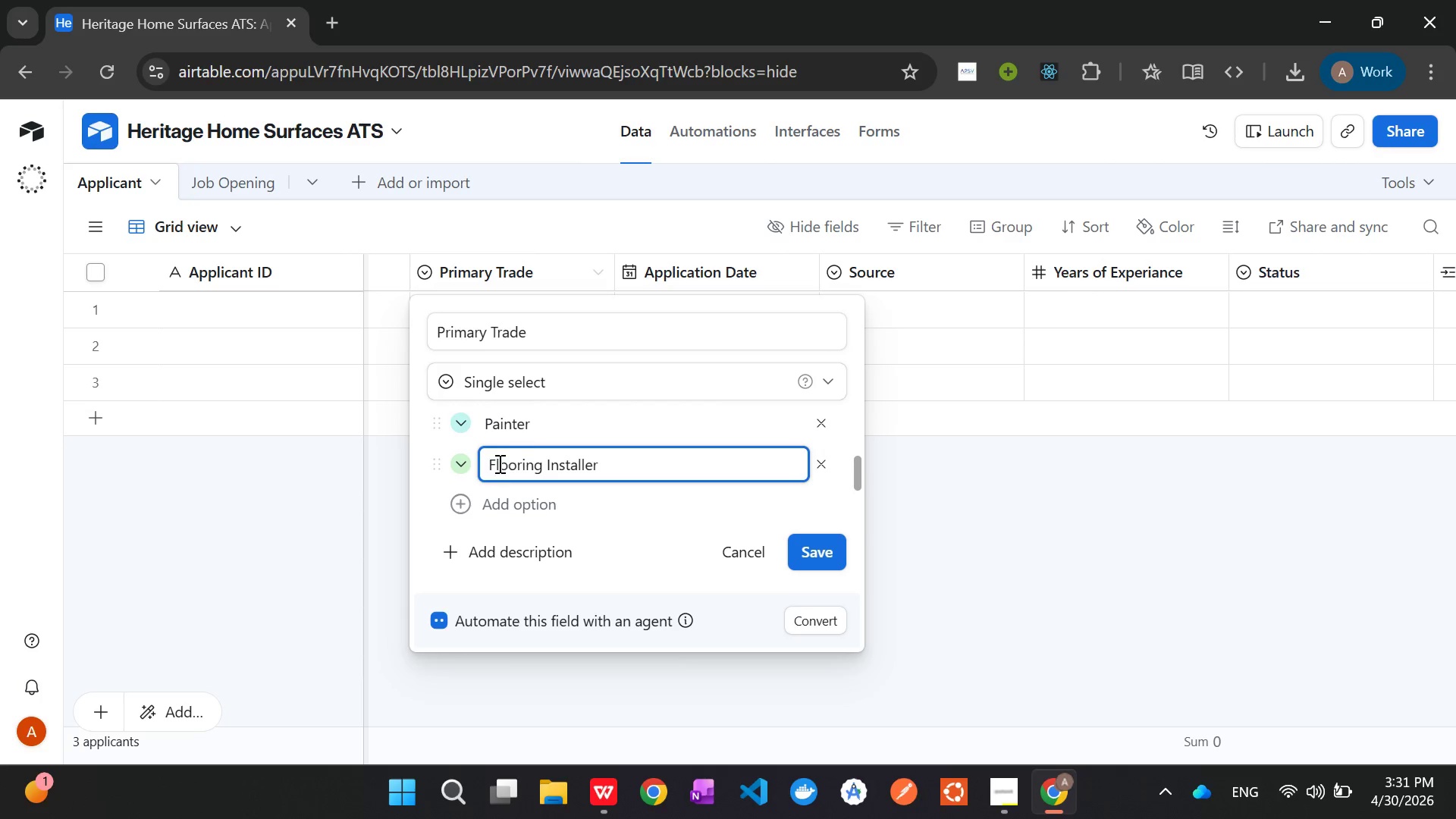 
left_click([490, 463])
 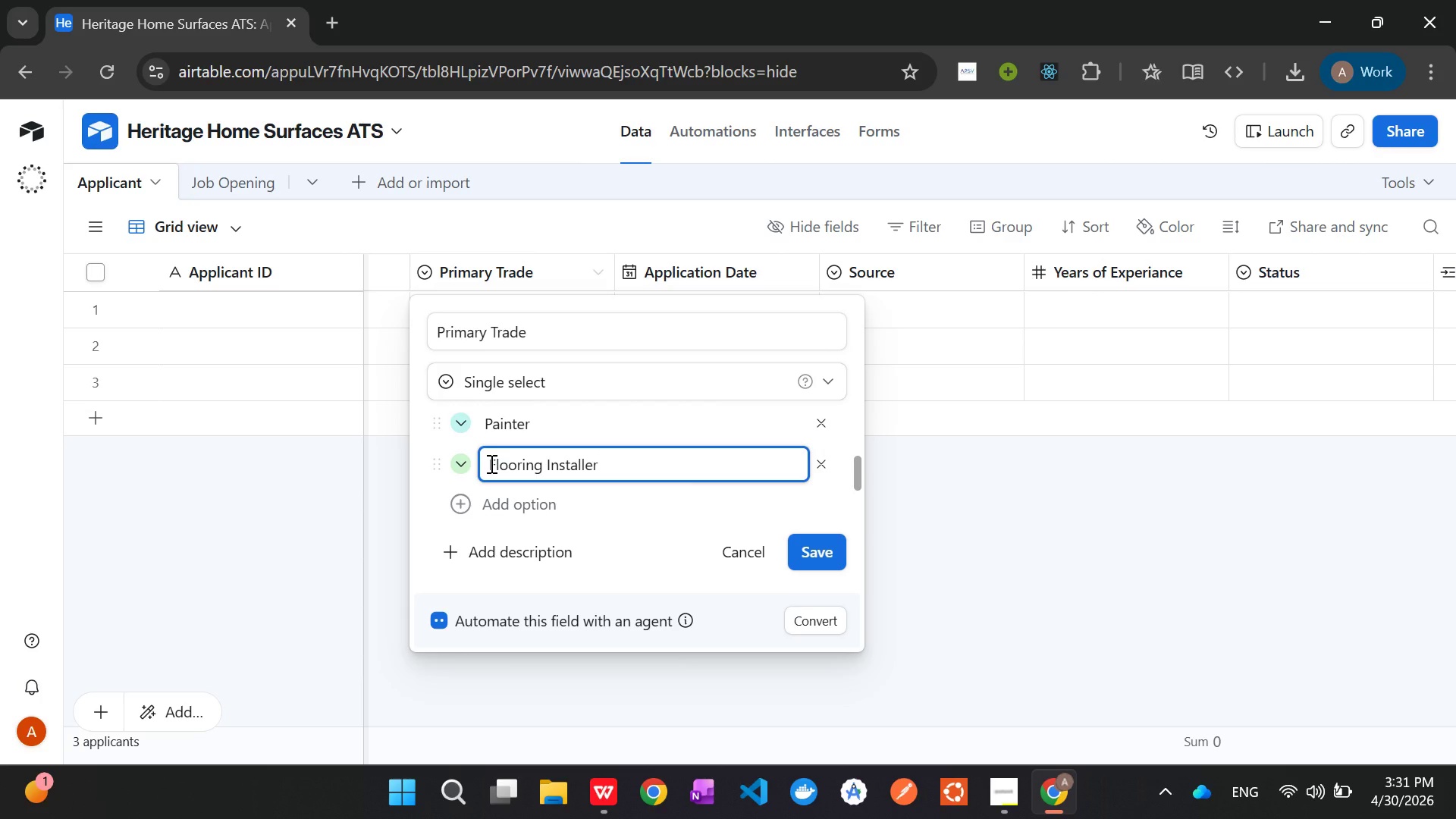 
key(Backspace)
 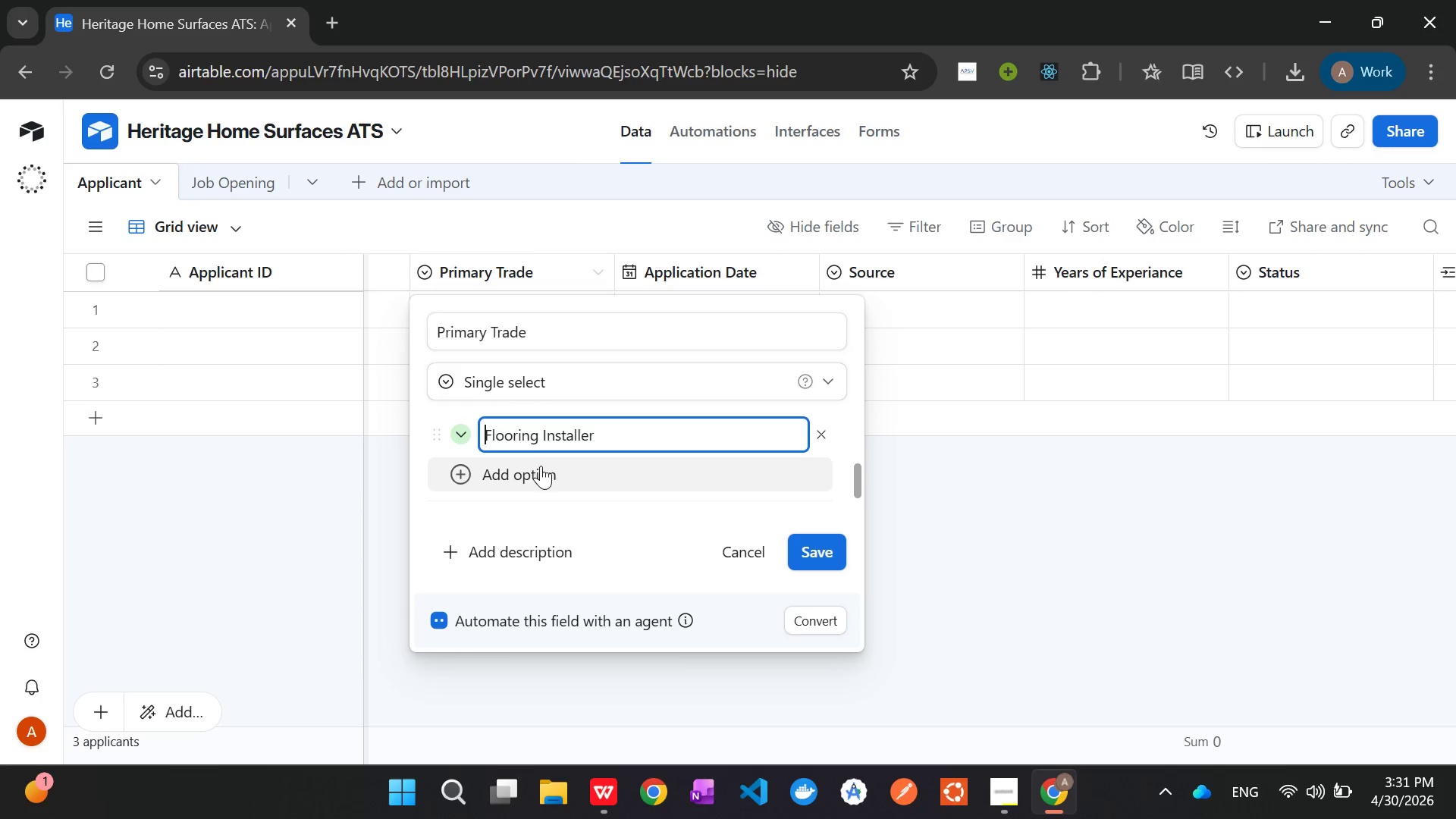 
left_click([532, 466])
 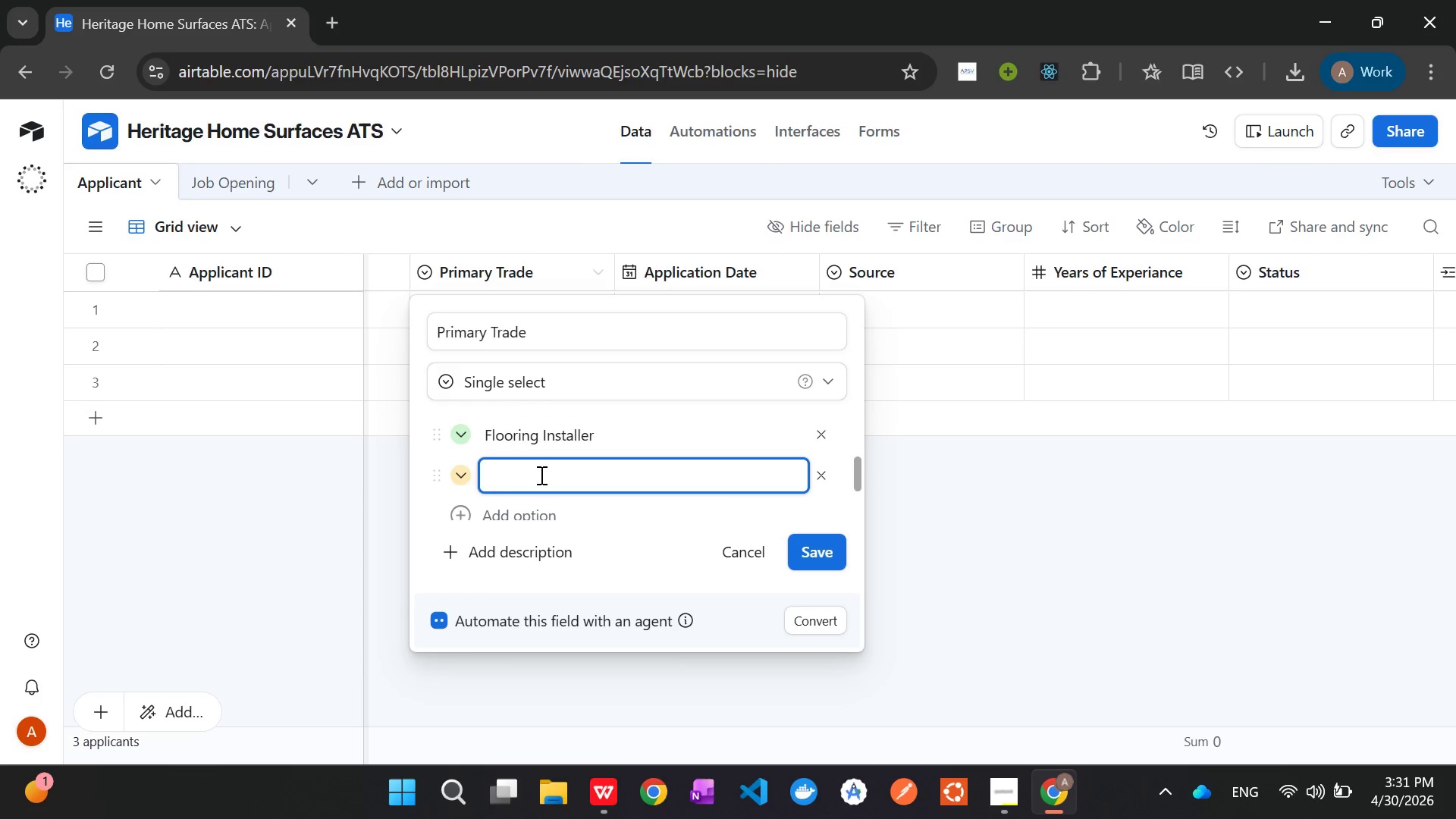 
left_click([540, 475])
 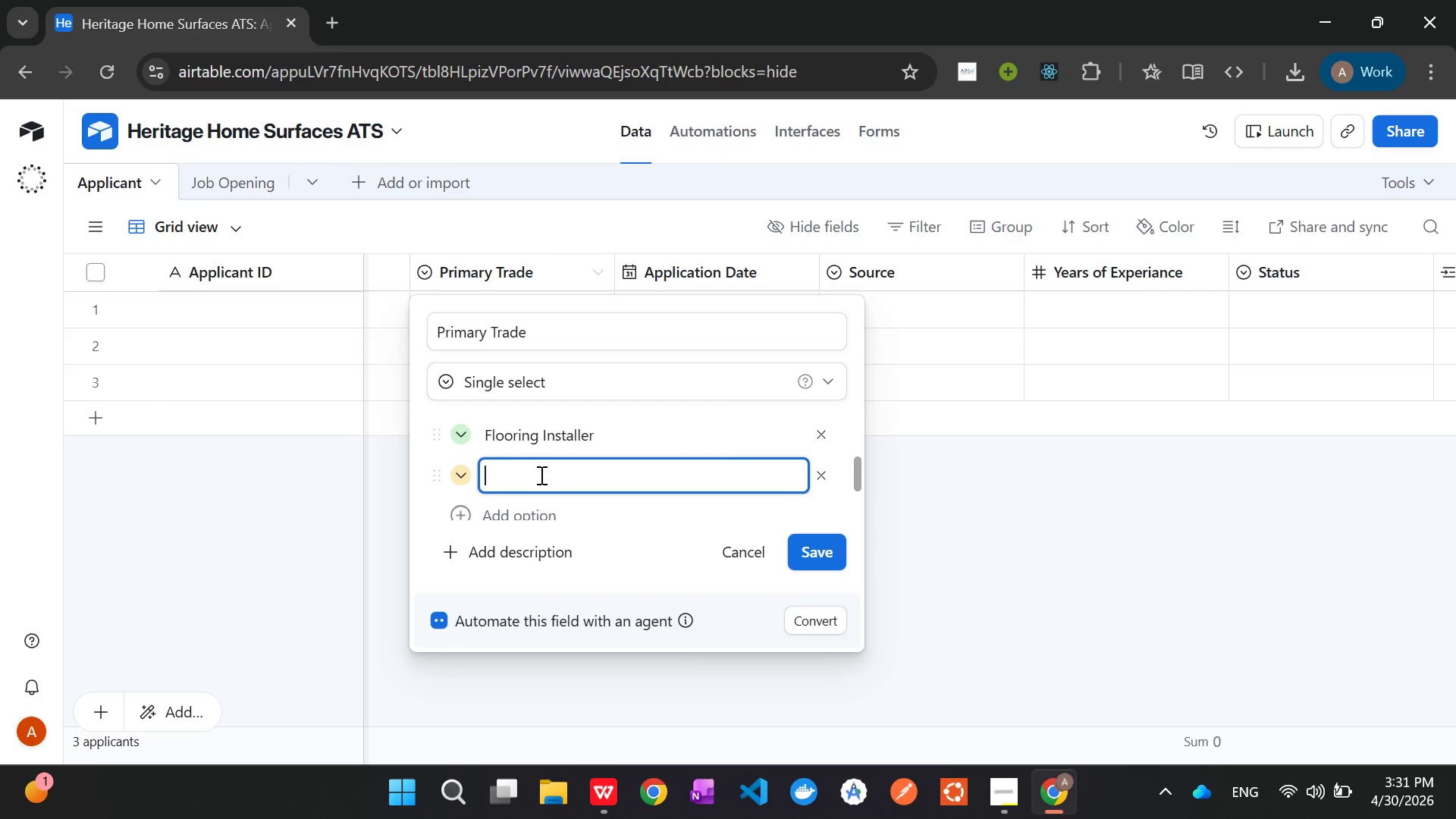 
key(Control+ControlLeft)
 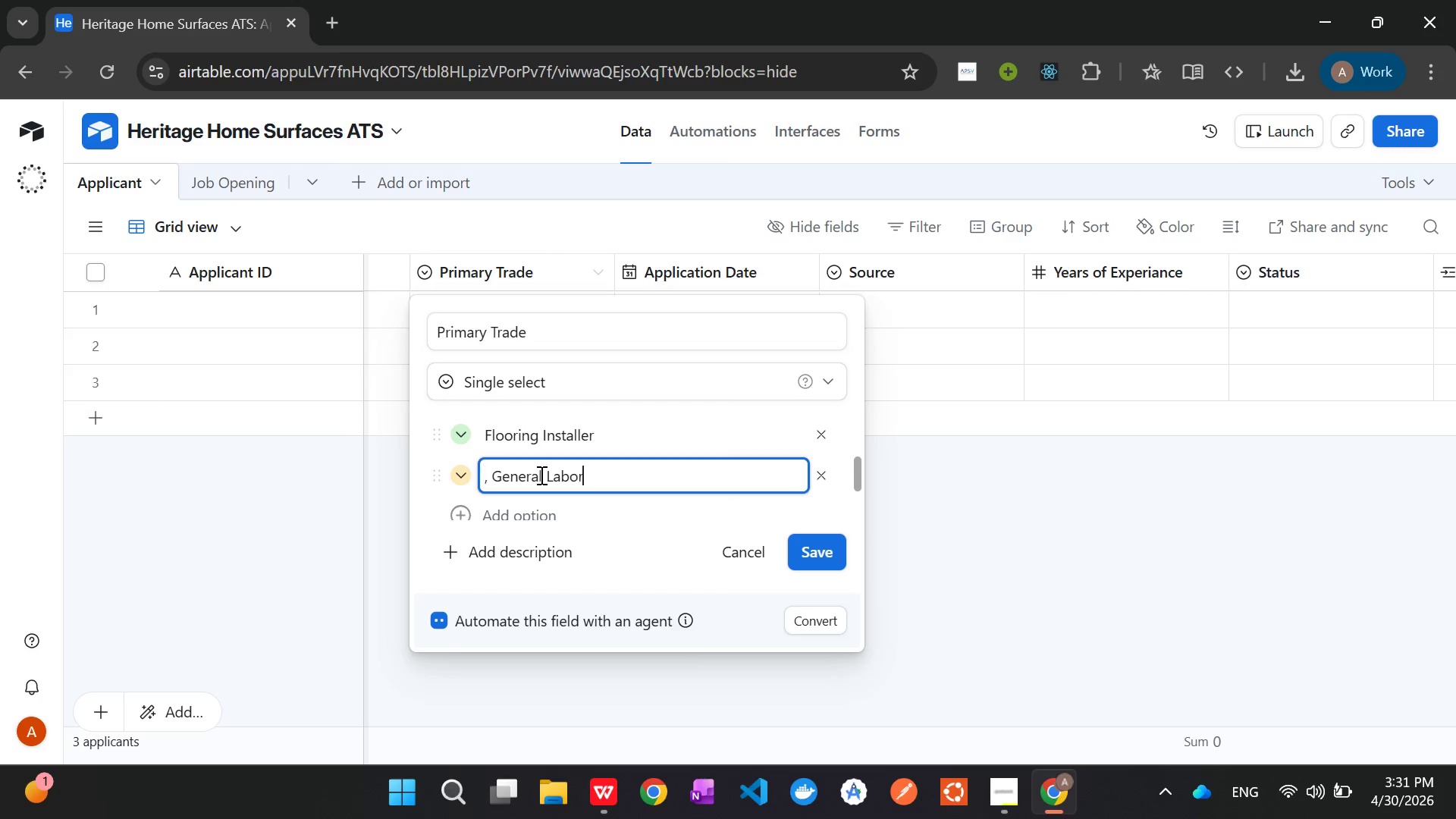 
key(Control+V)
 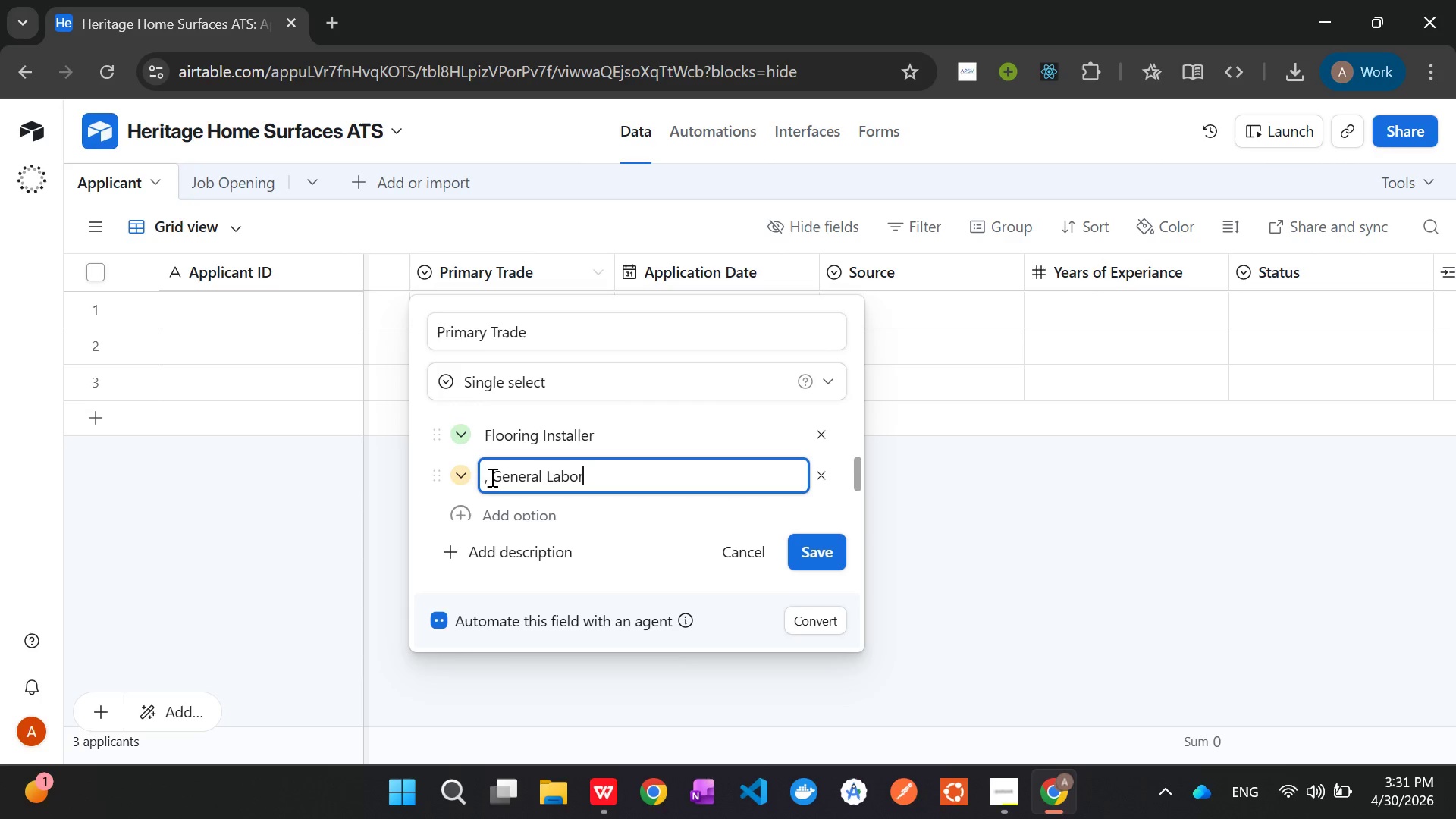 
left_click([491, 477])
 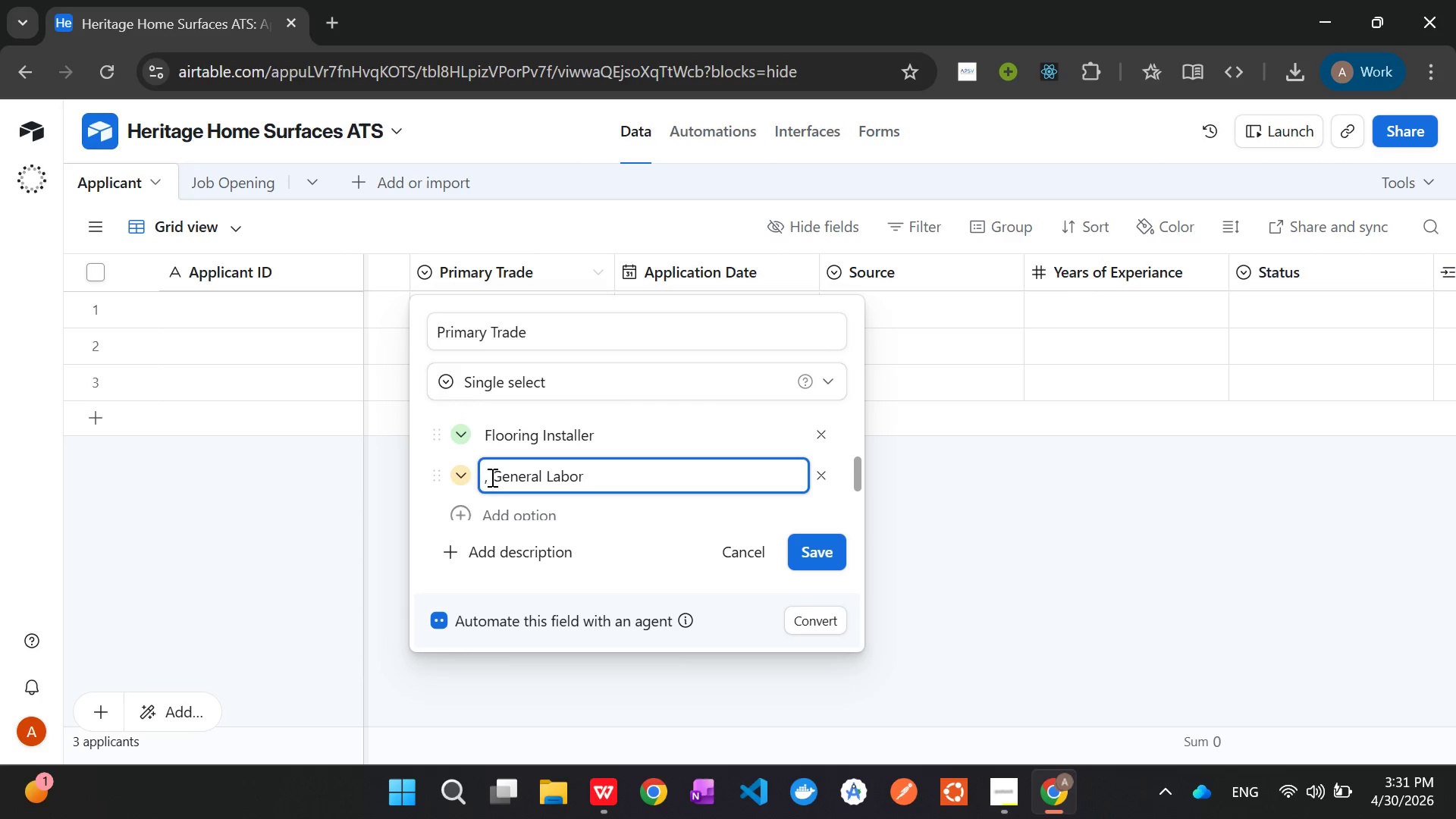 
key(Backspace)
 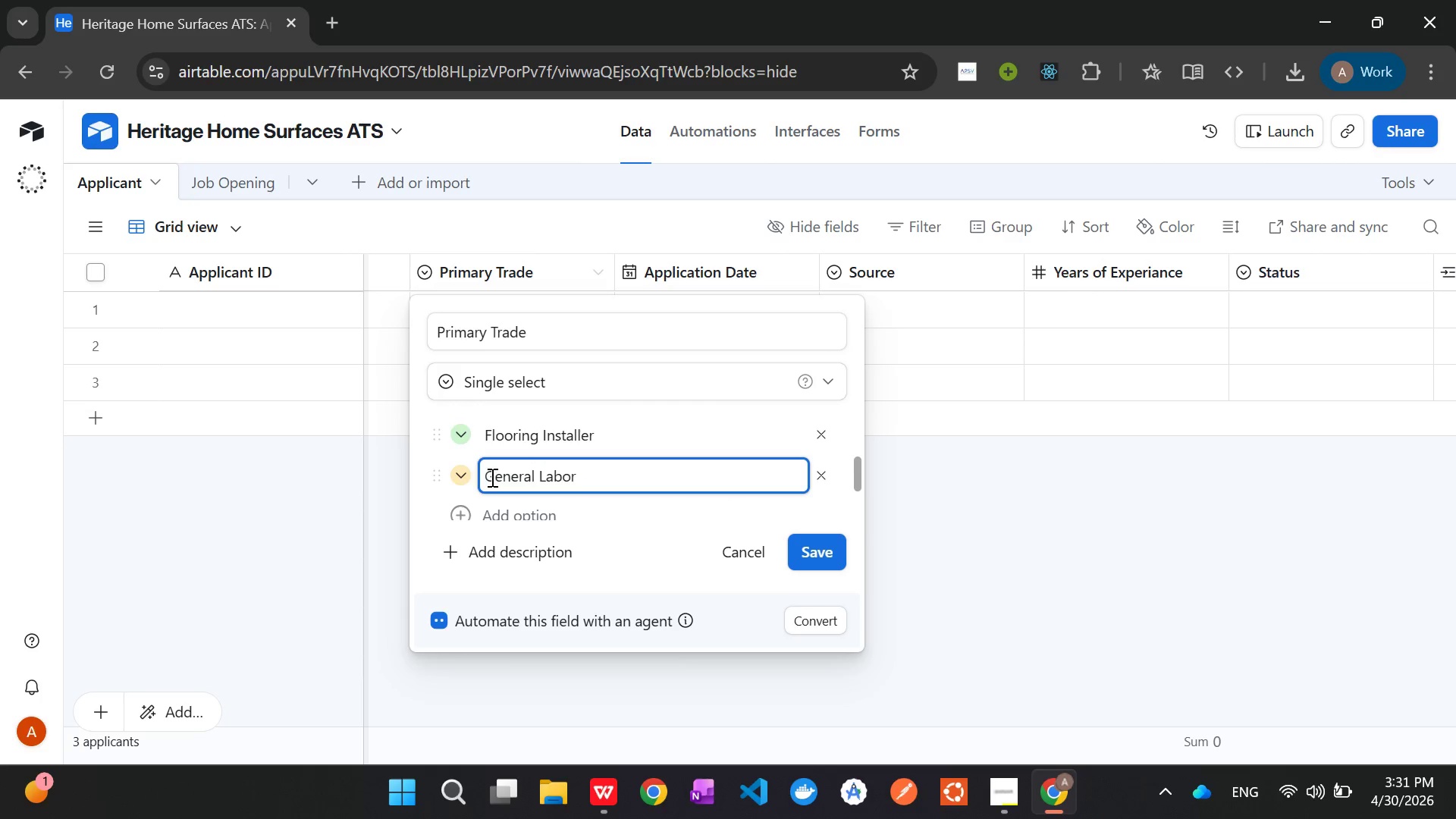 
key(Backspace)
 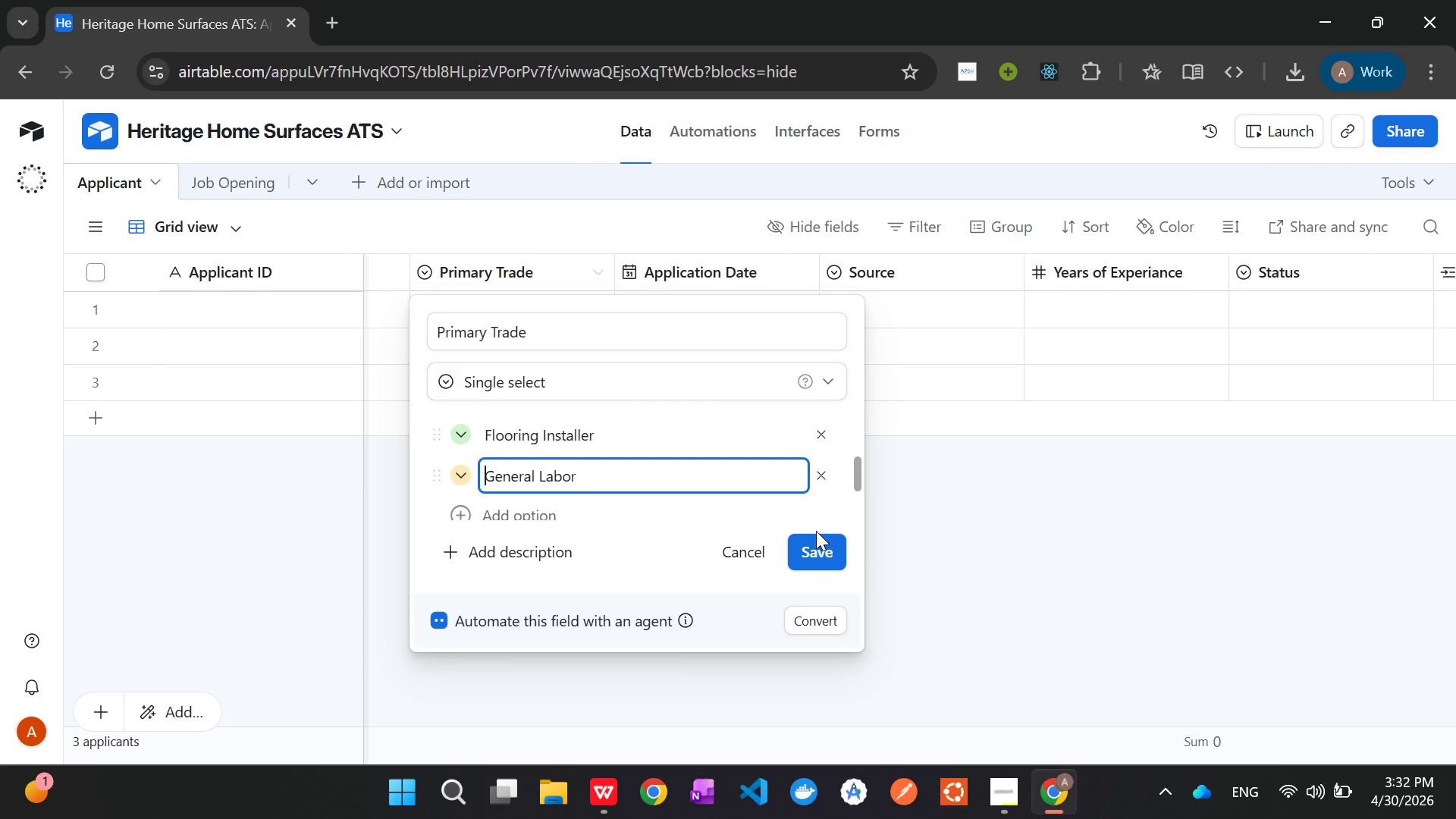 
left_click([827, 554])
 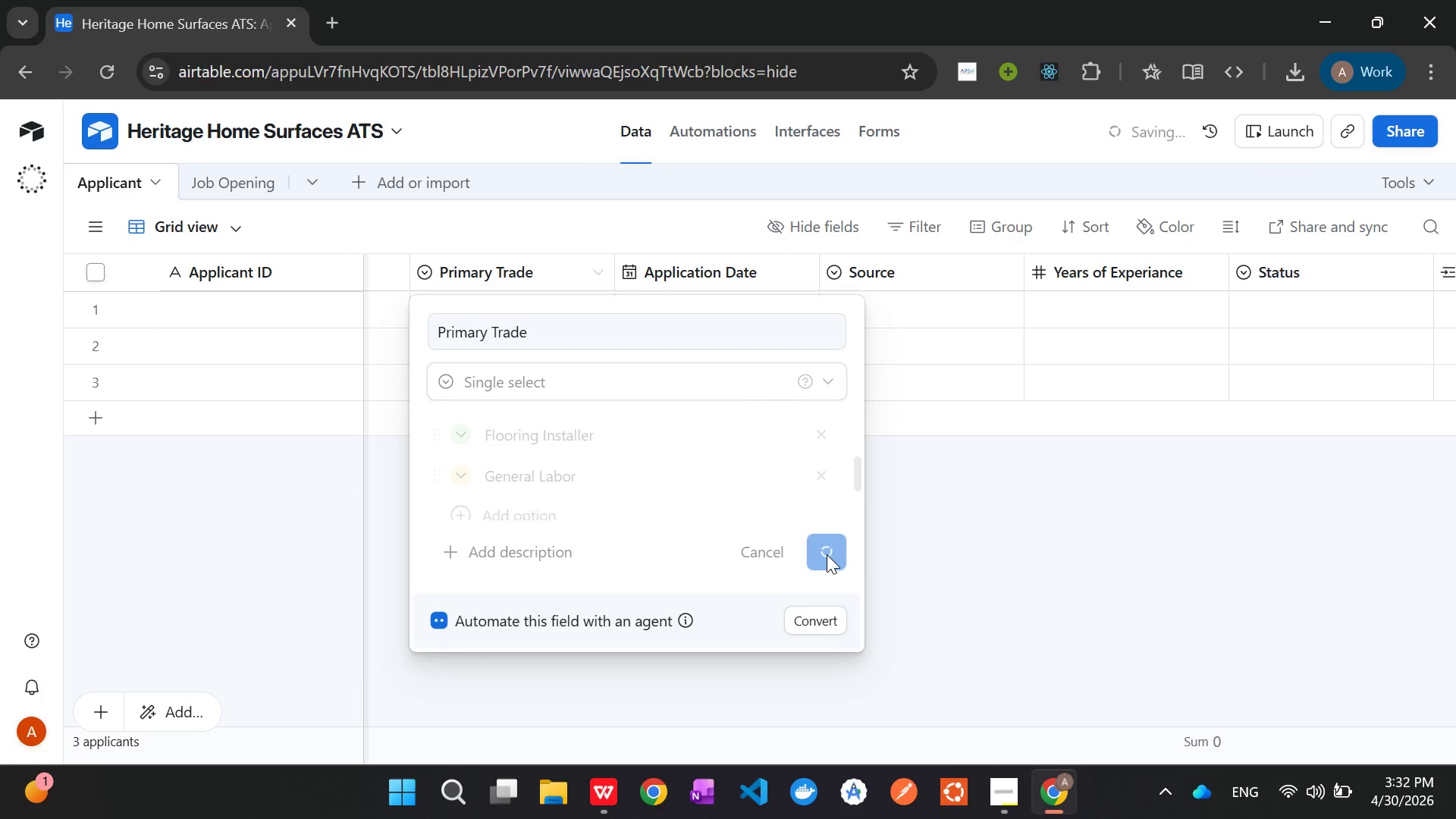 
key(Alt+AltLeft)
 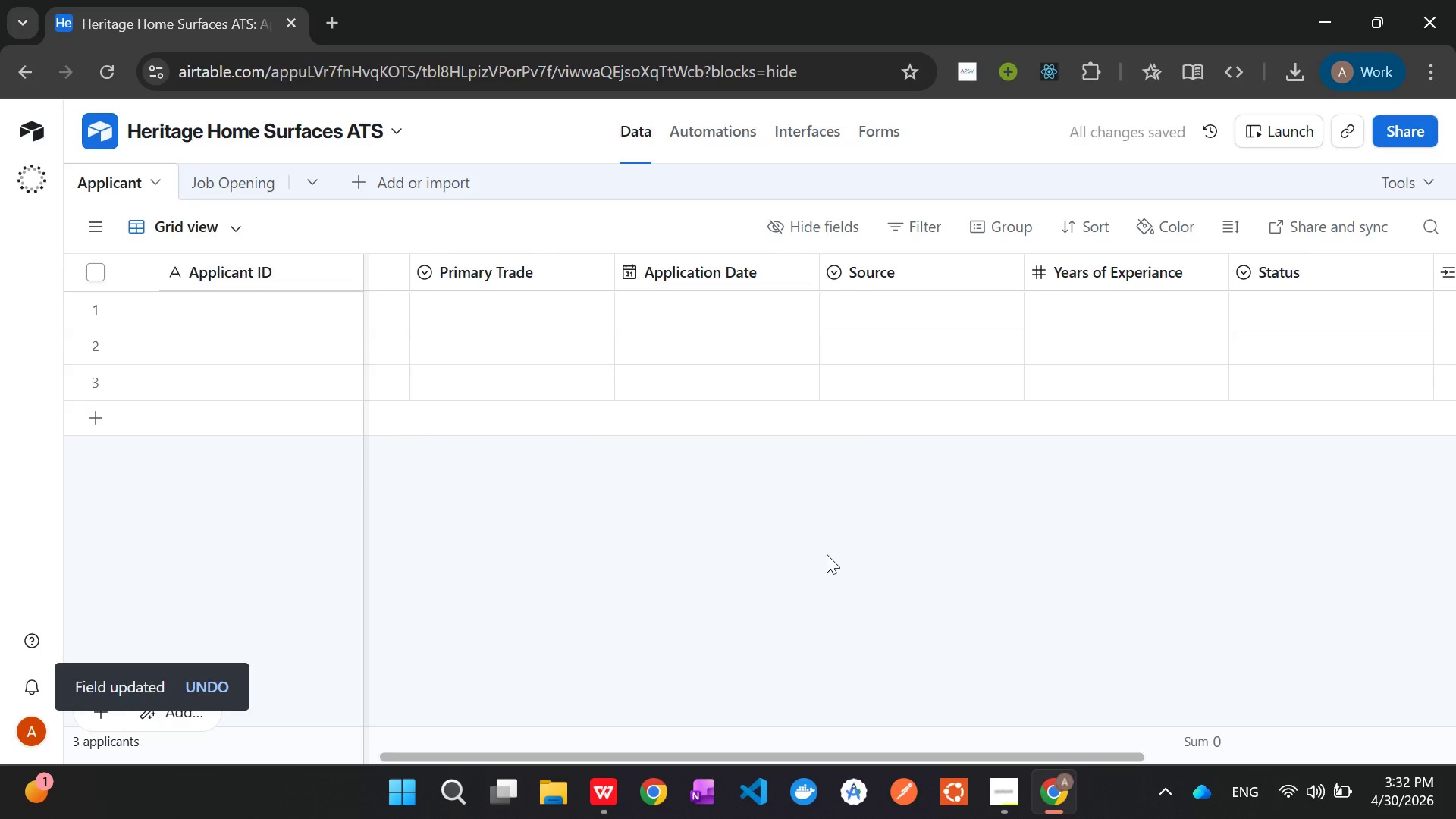 
key(Alt+Tab)